 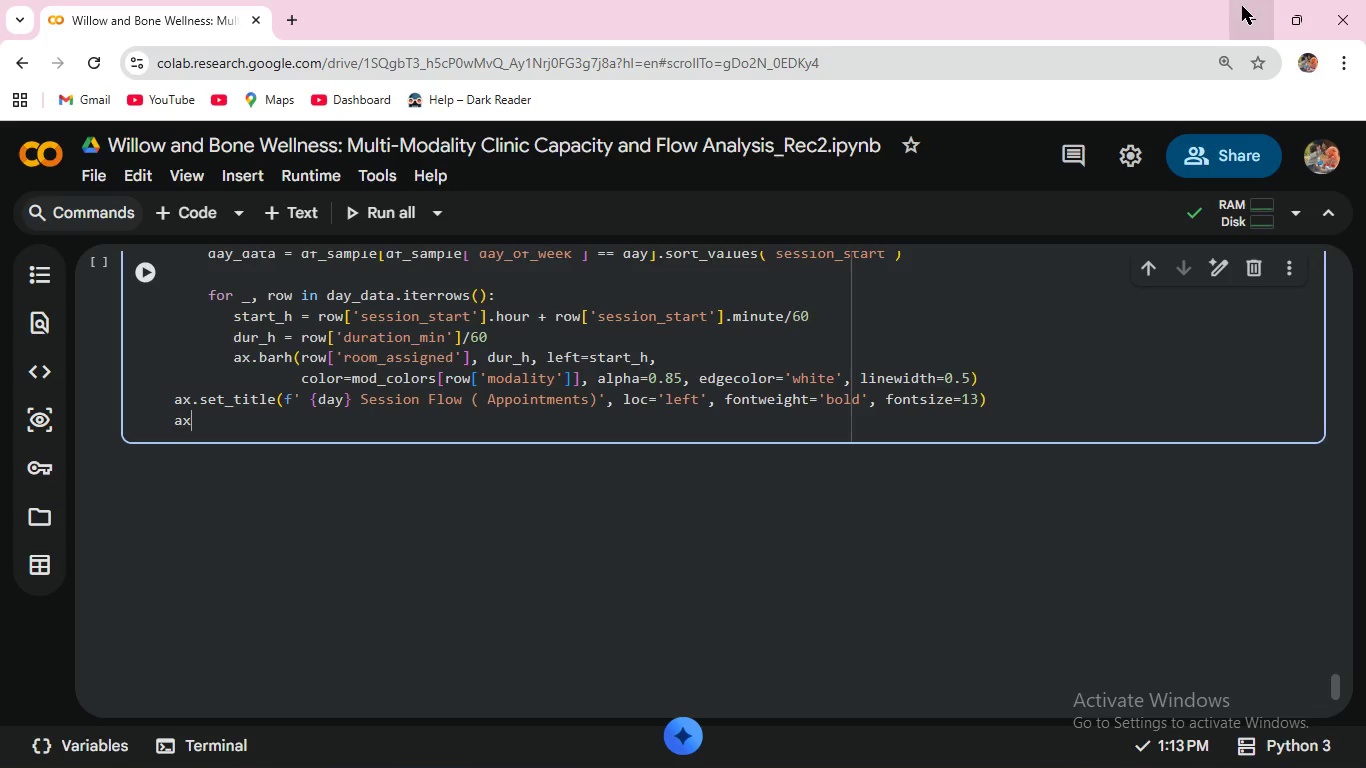 
hold_key(key=ShiftRight, duration=0.73)
 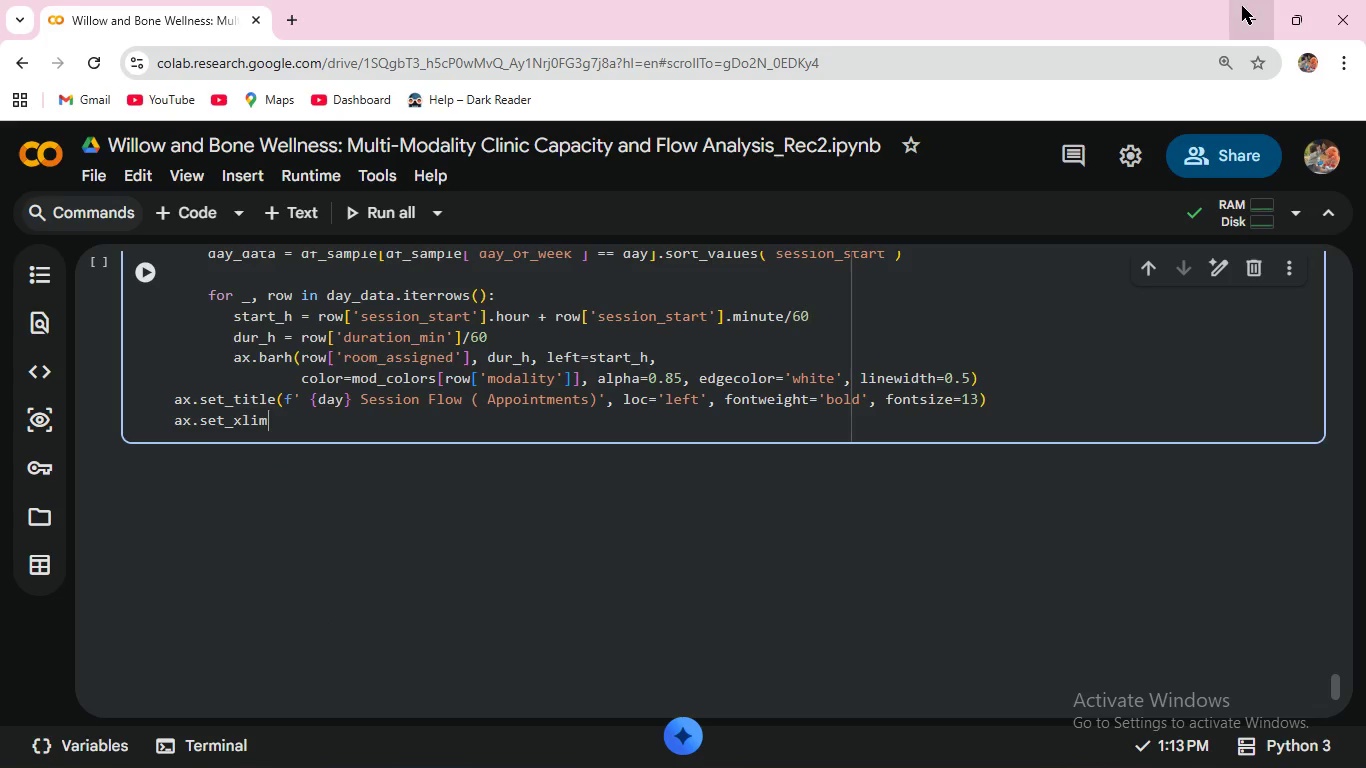 
hold_key(key=ShiftRight, duration=0.55)
 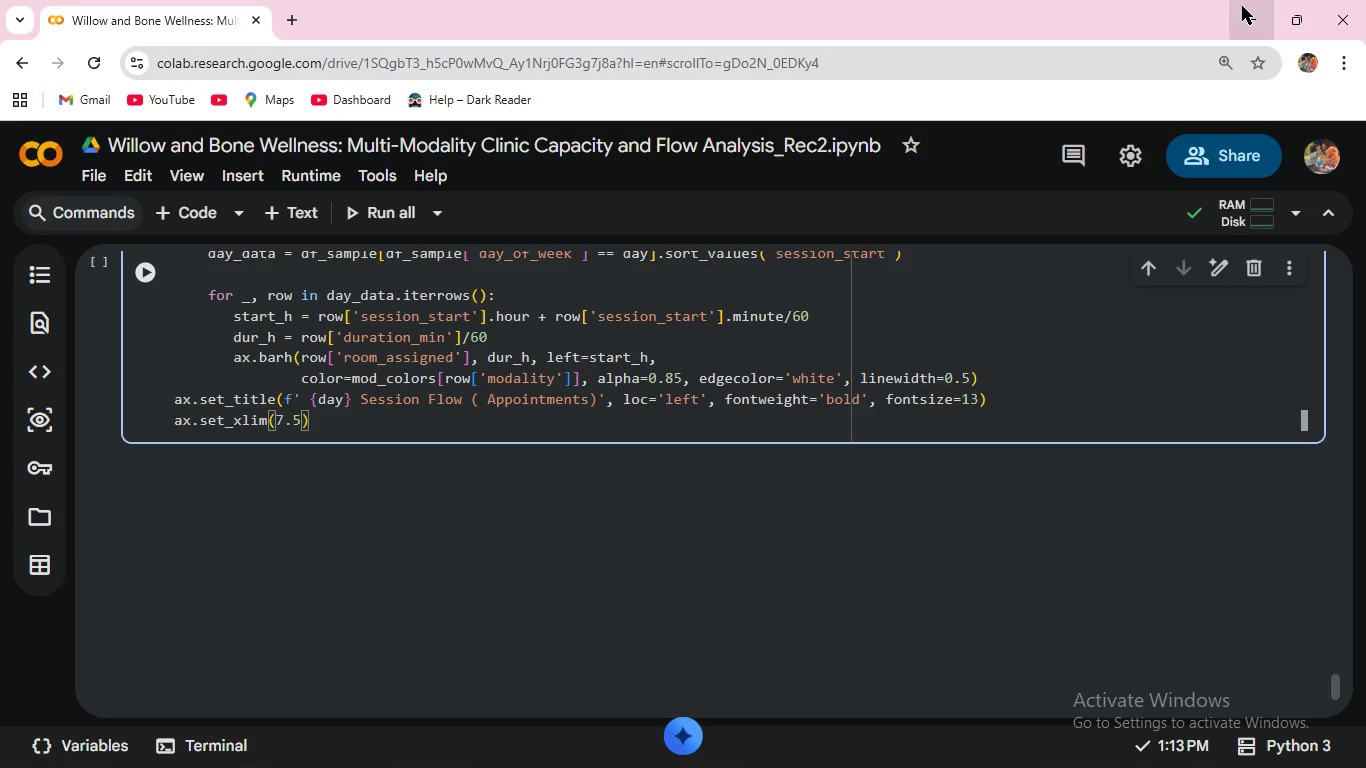 
wait(8.73)
 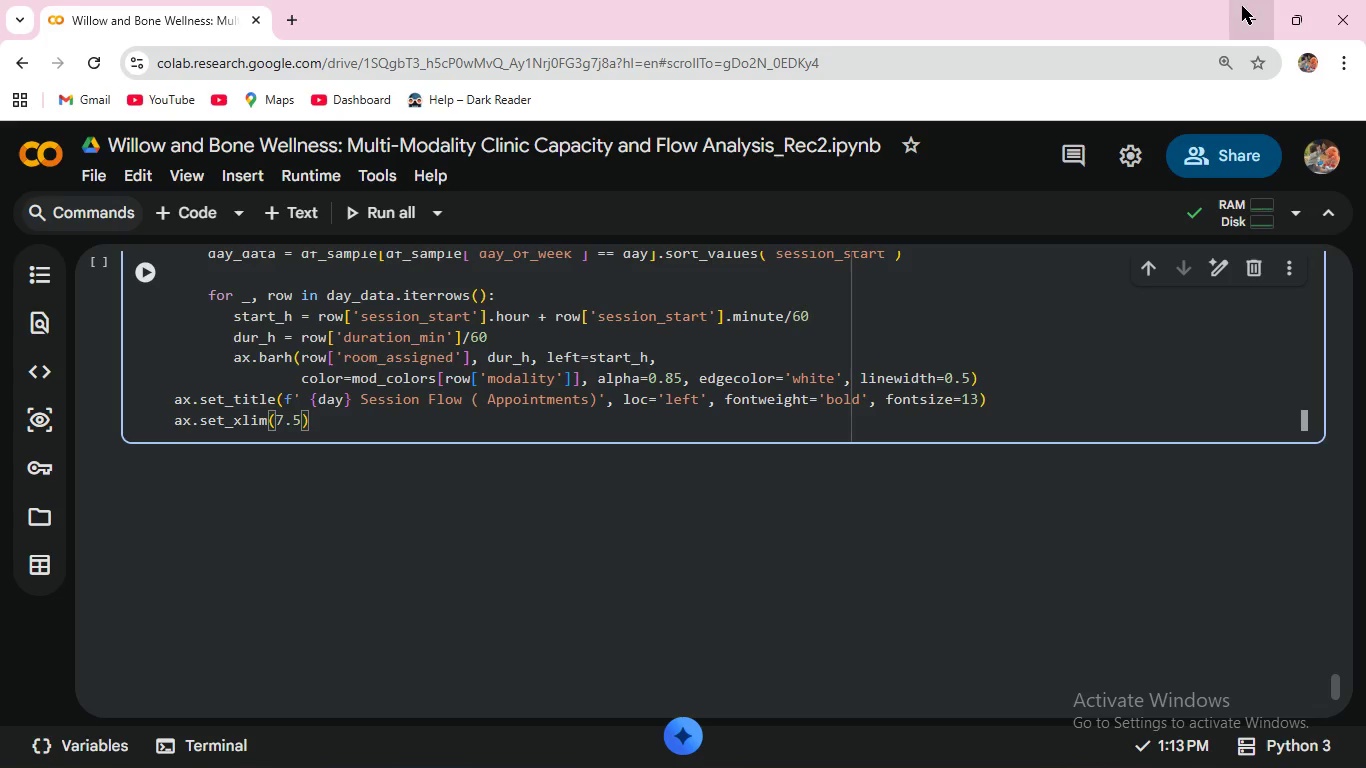 
key(ArrowRight)
 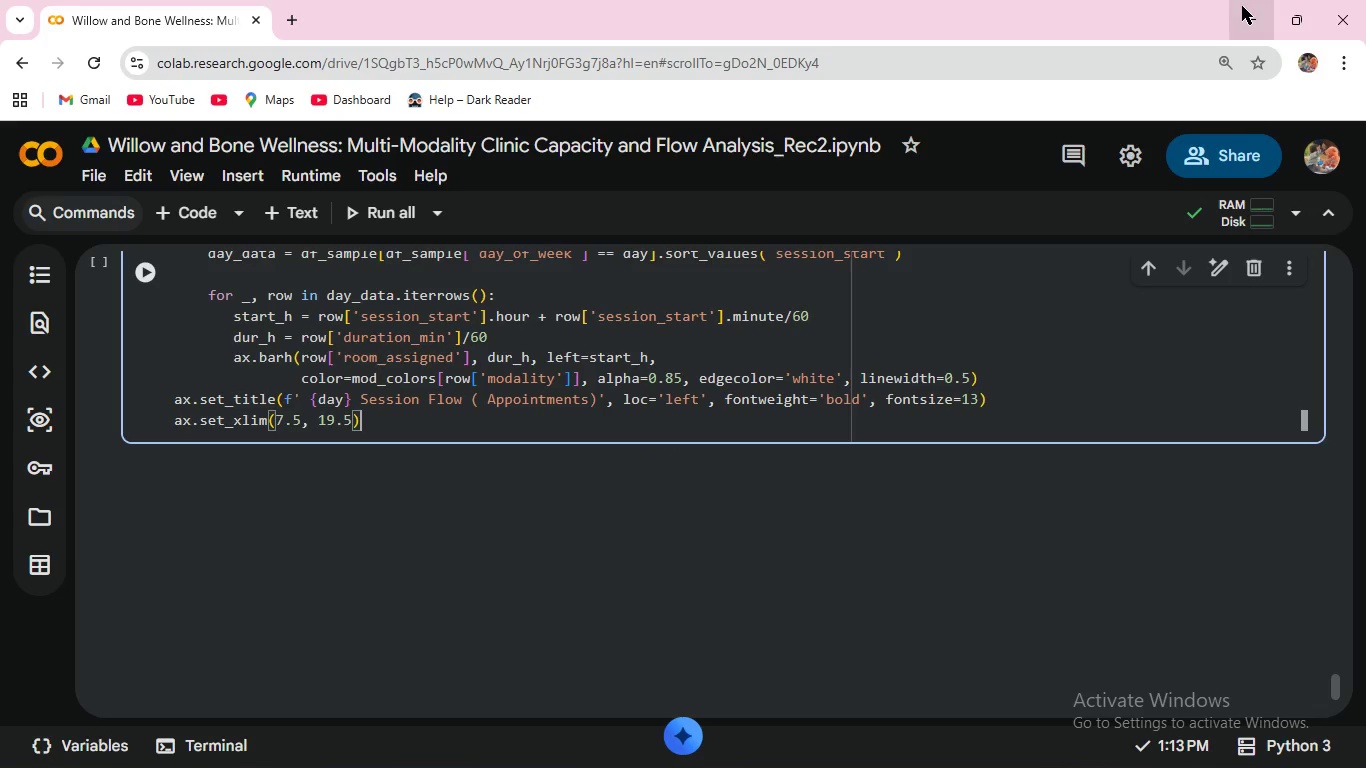 
type( #Show )
 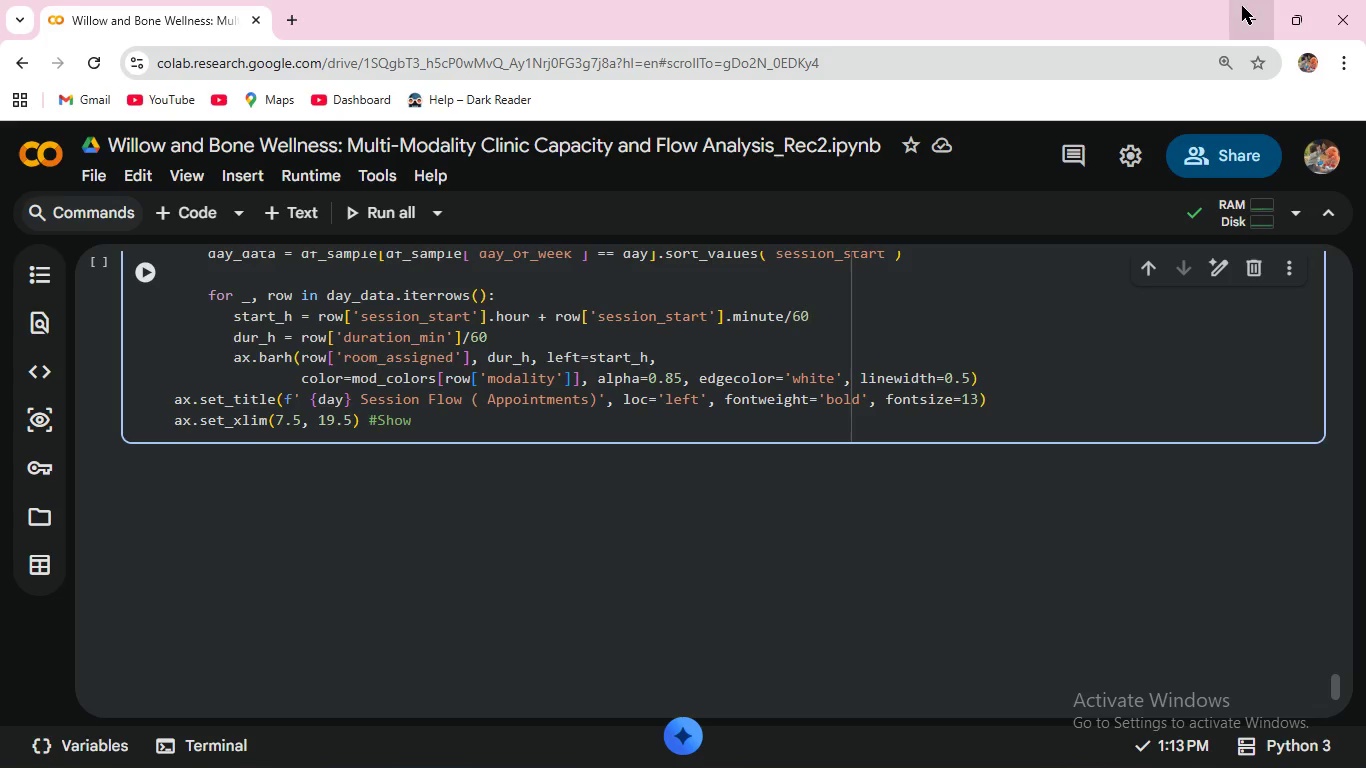 
type(7:30 AM - 7: 30 PM for context )
 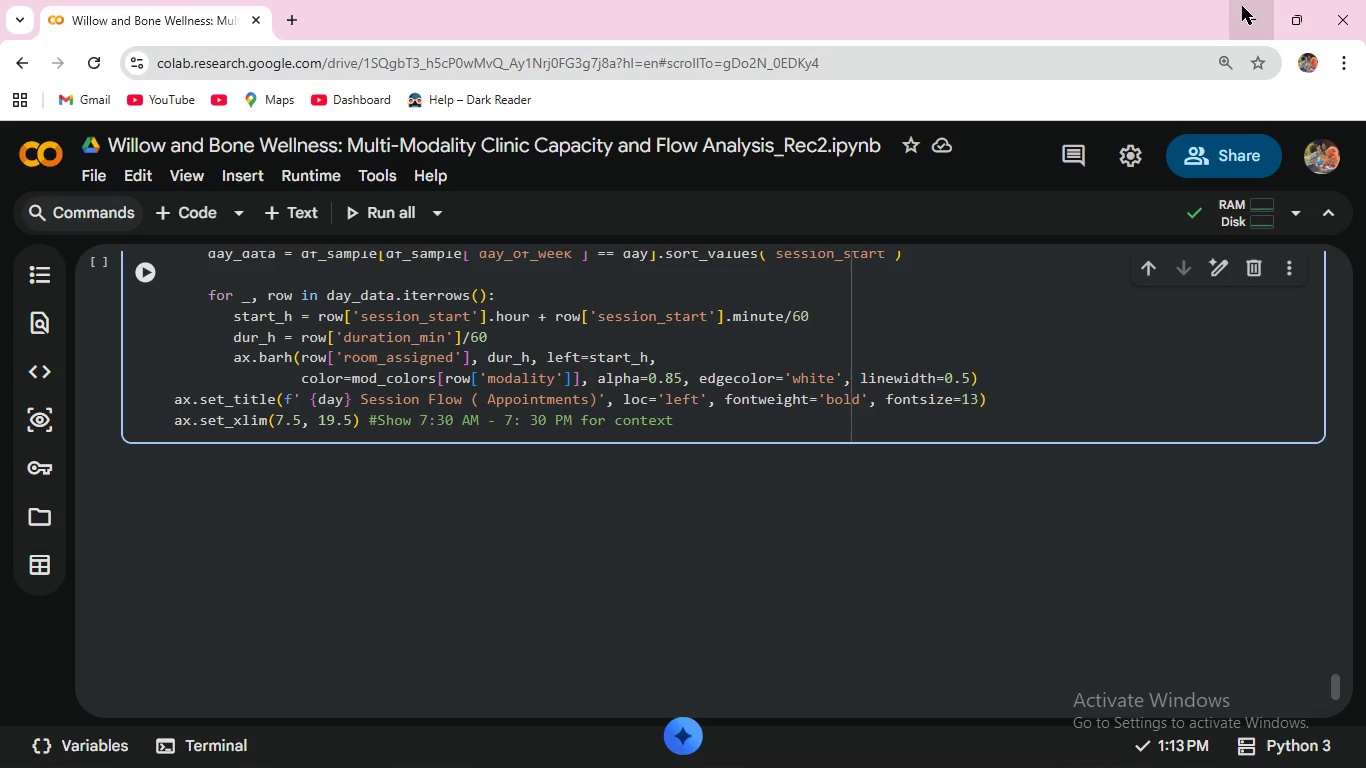 
wait(9.83)
 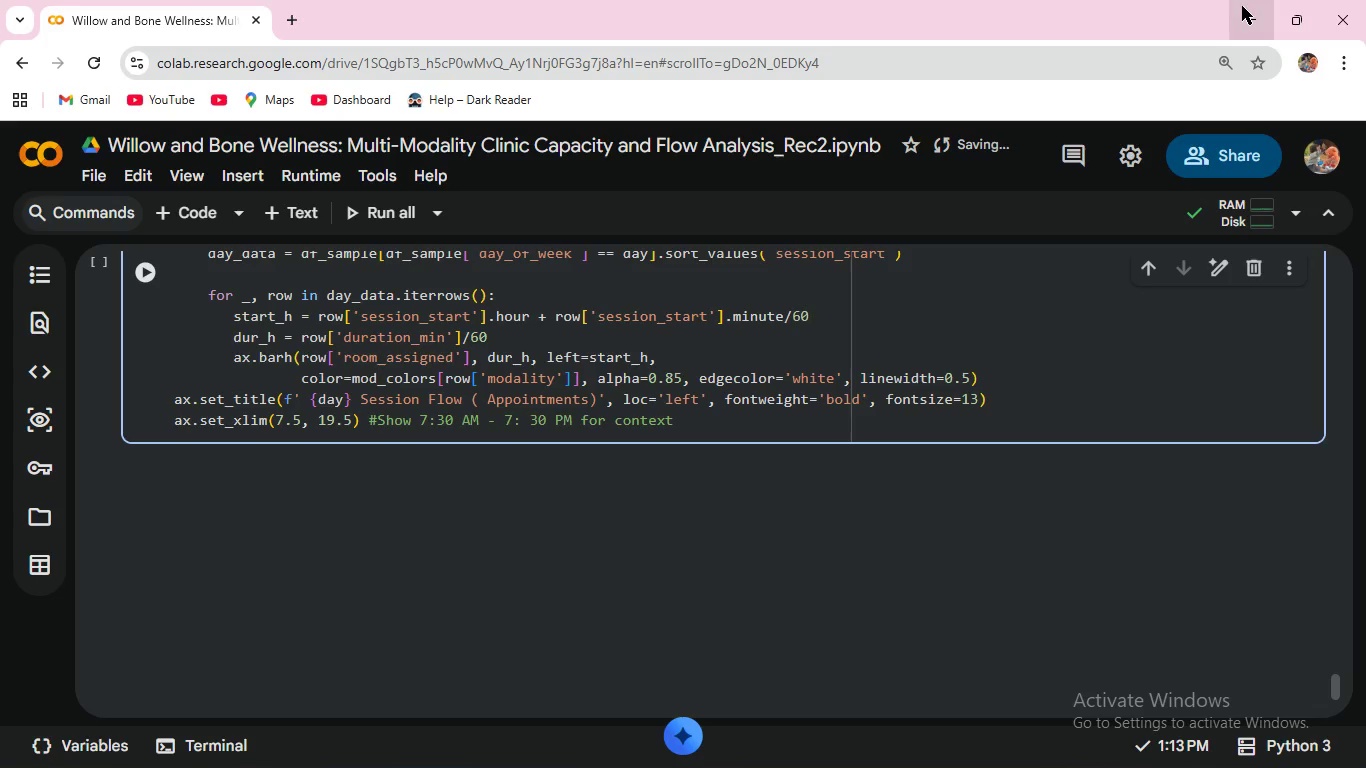 
key(Enter)
 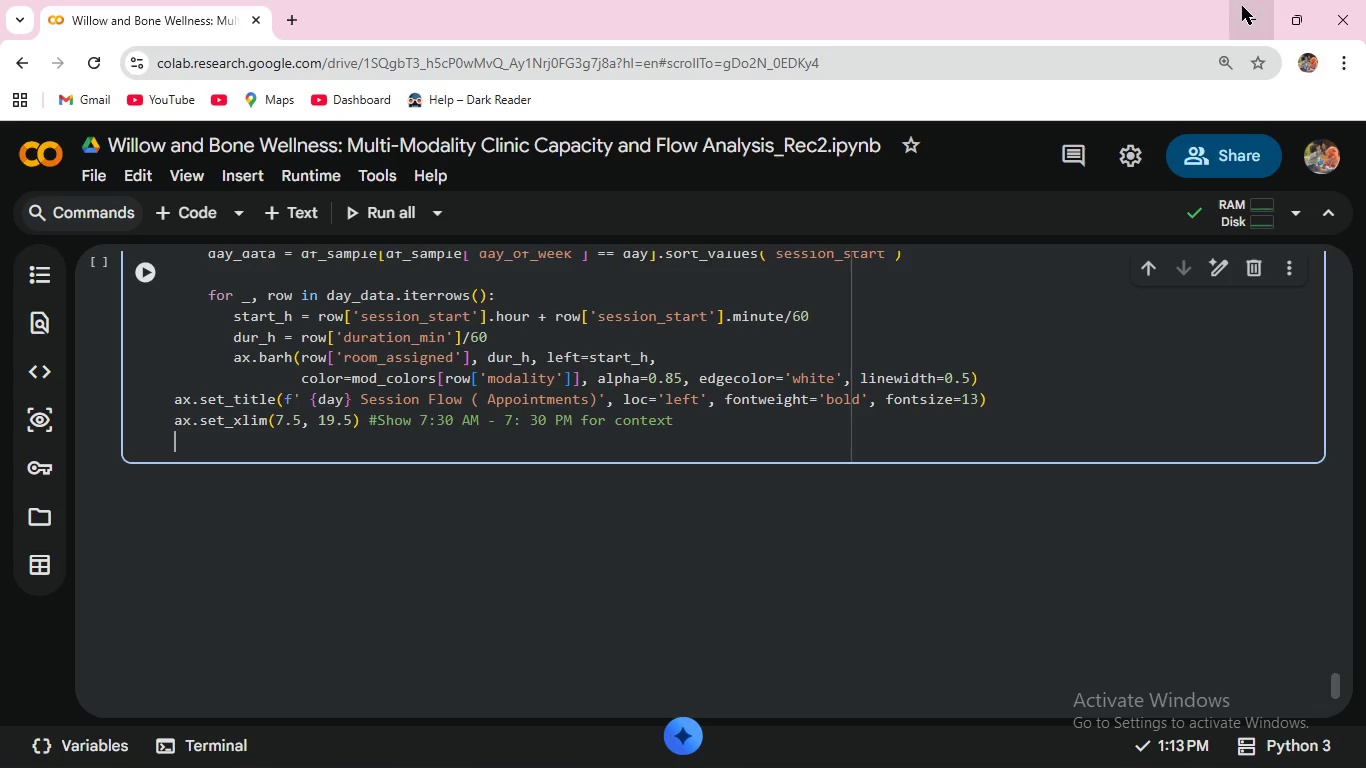 
wait(5.22)
 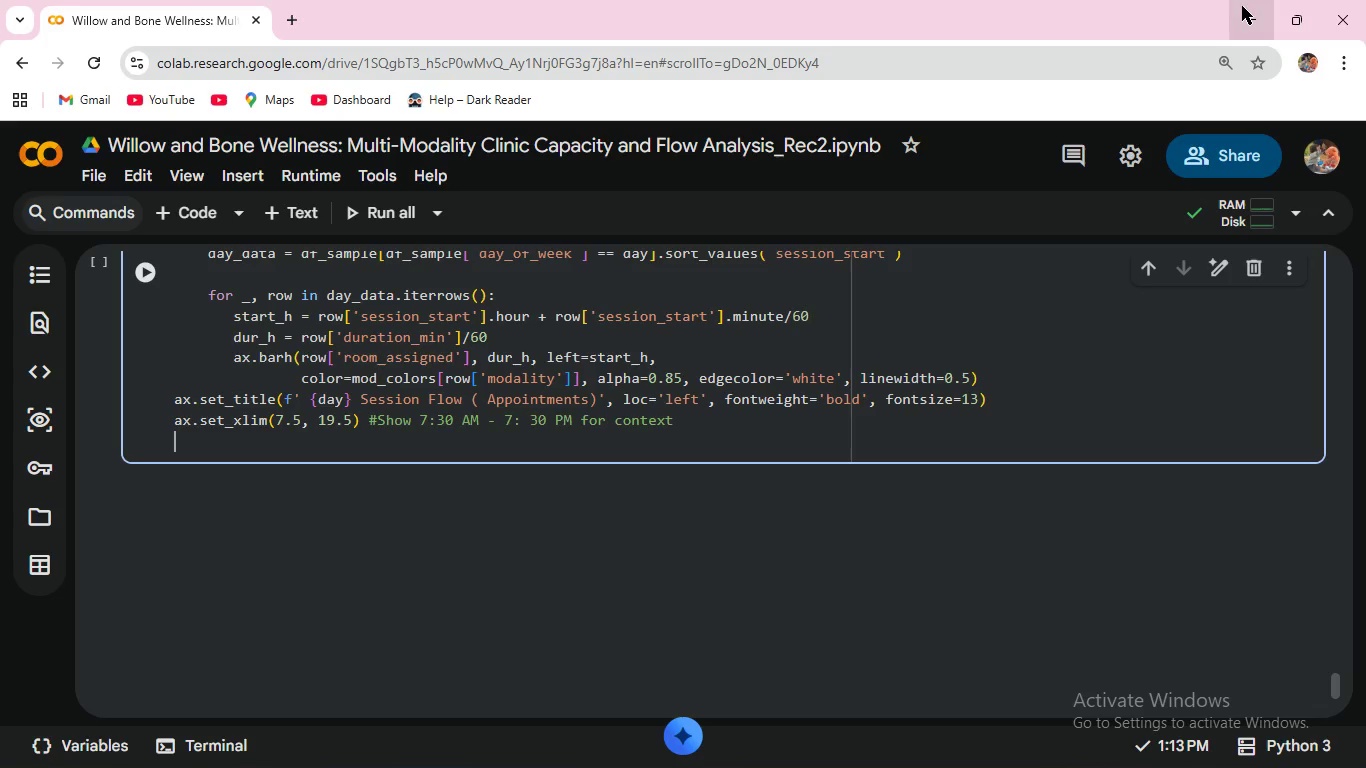 
type(ax.set_yticks)
 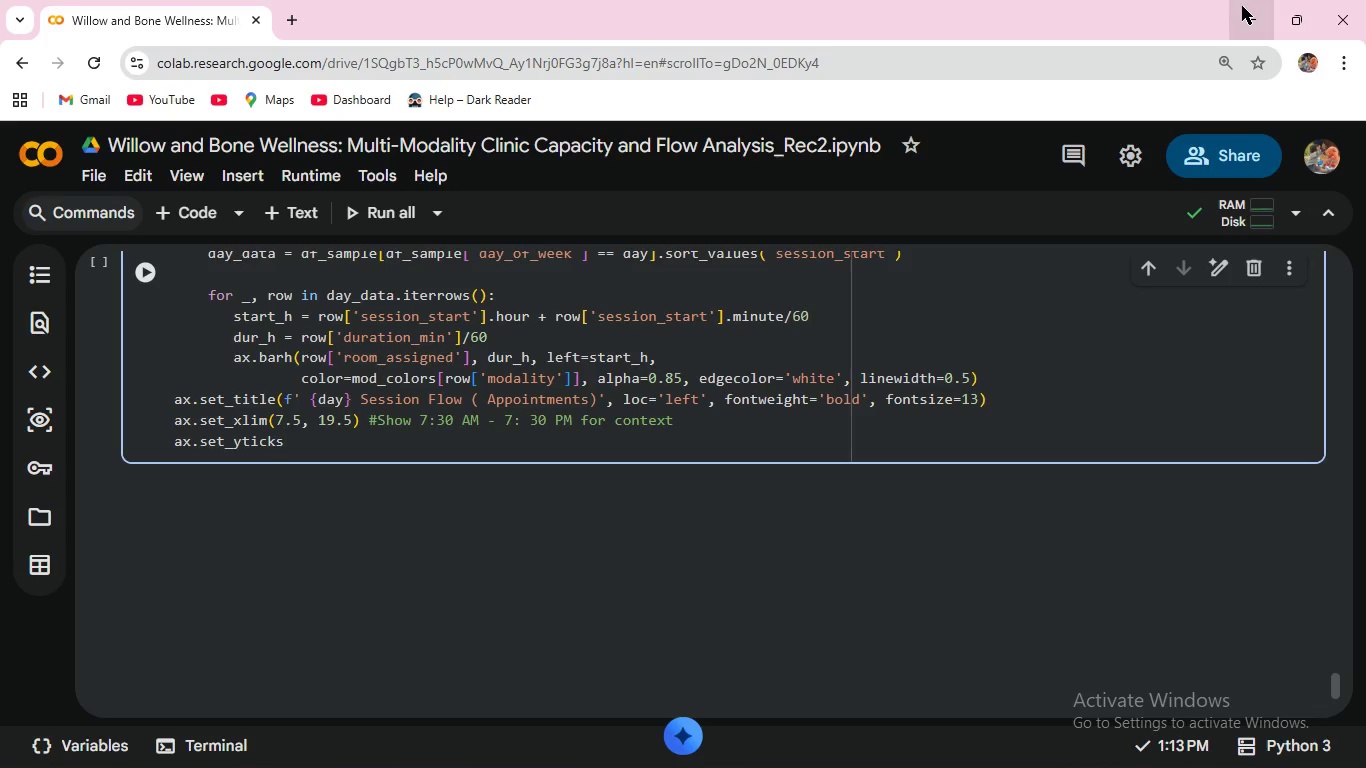 
type((['Room A)
 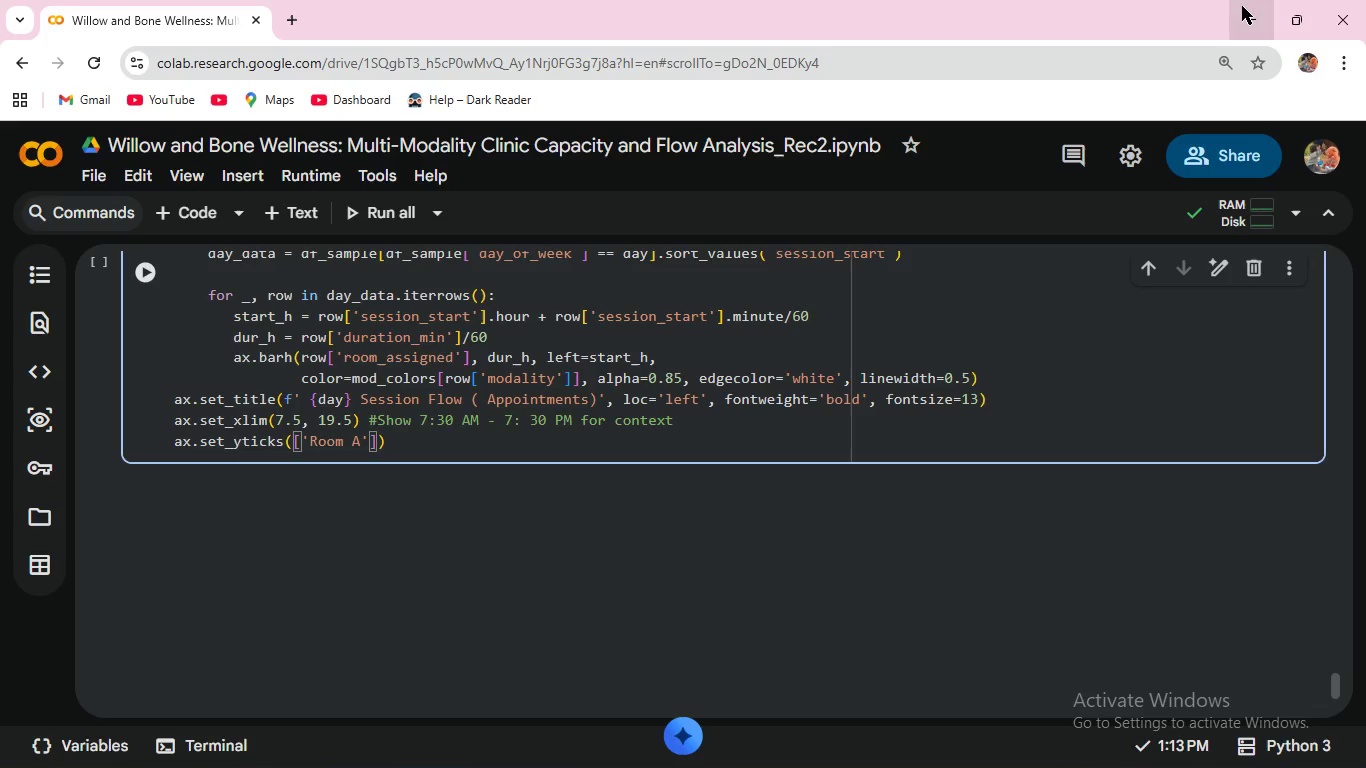 
key(ArrowRight)
 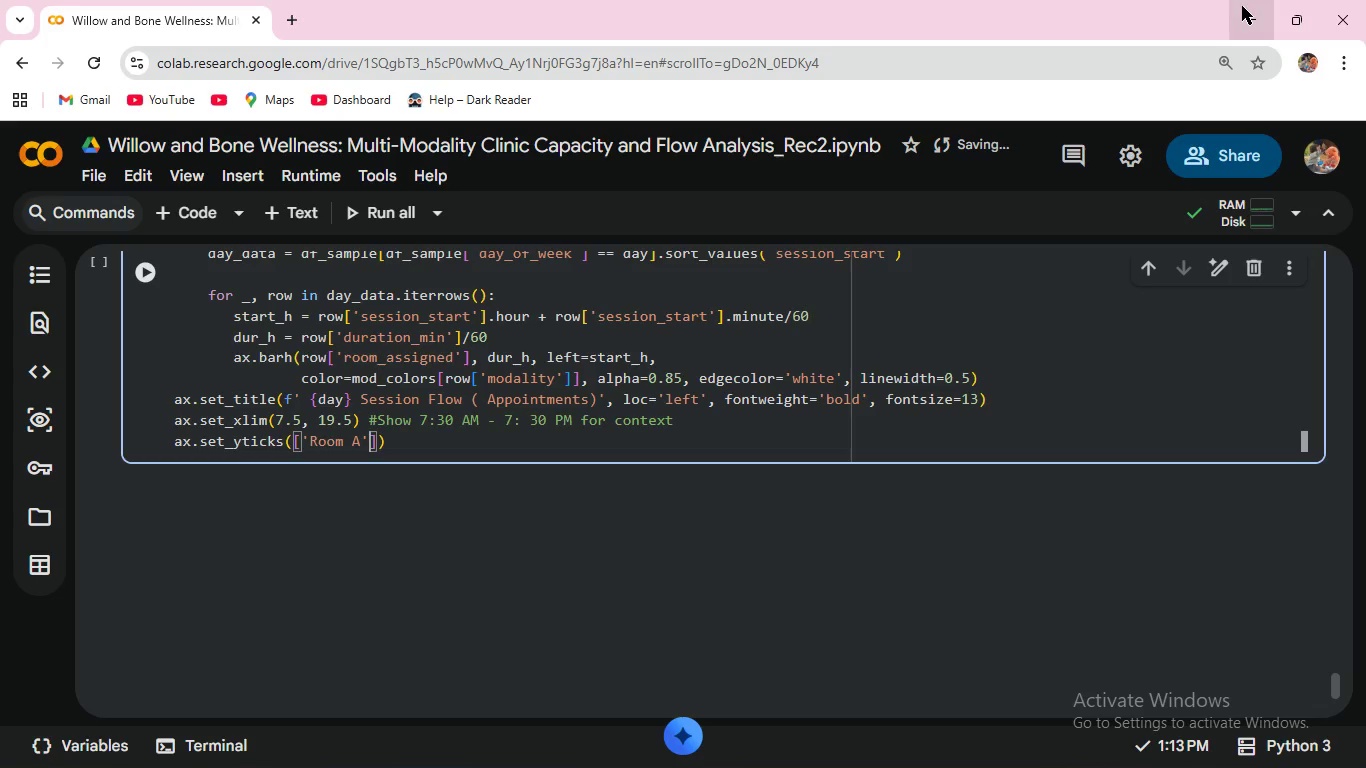 
type(, 'Room B)
 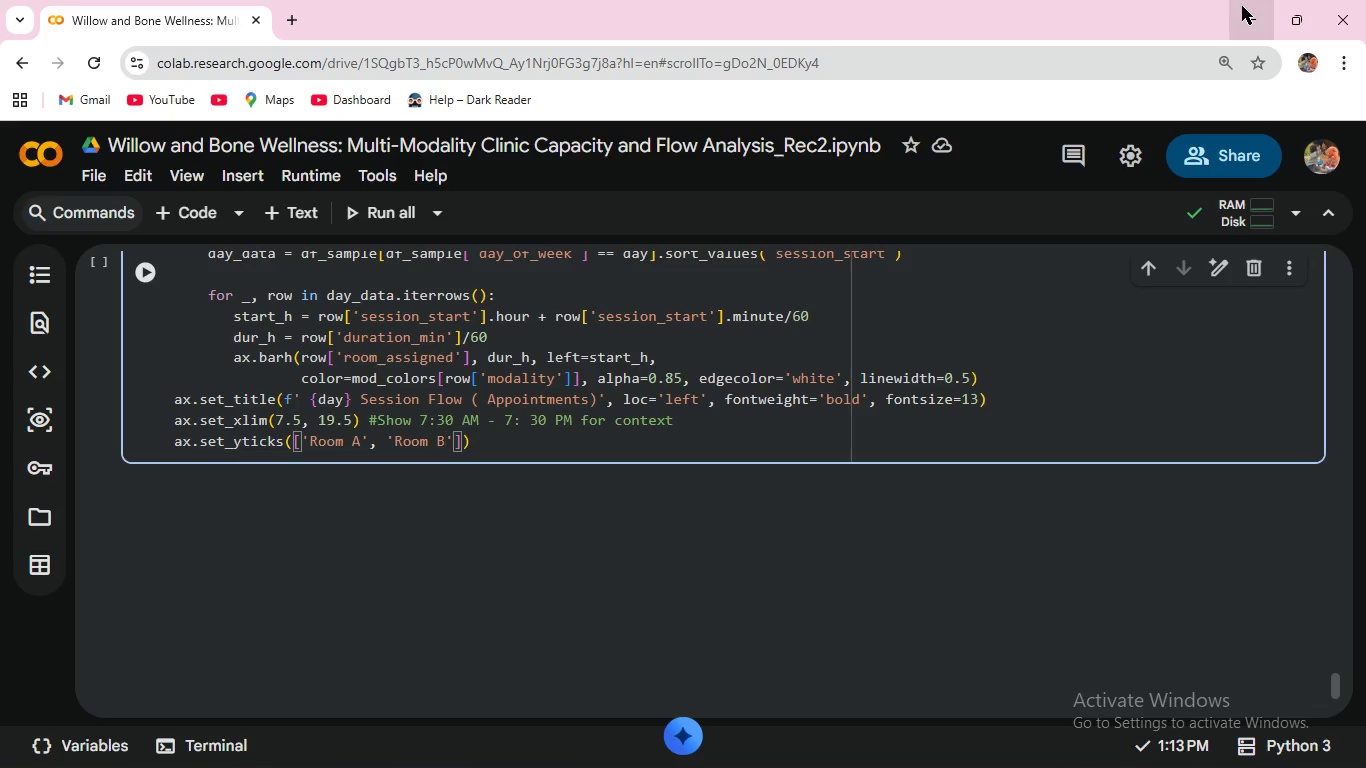 
key(ArrowRight)
 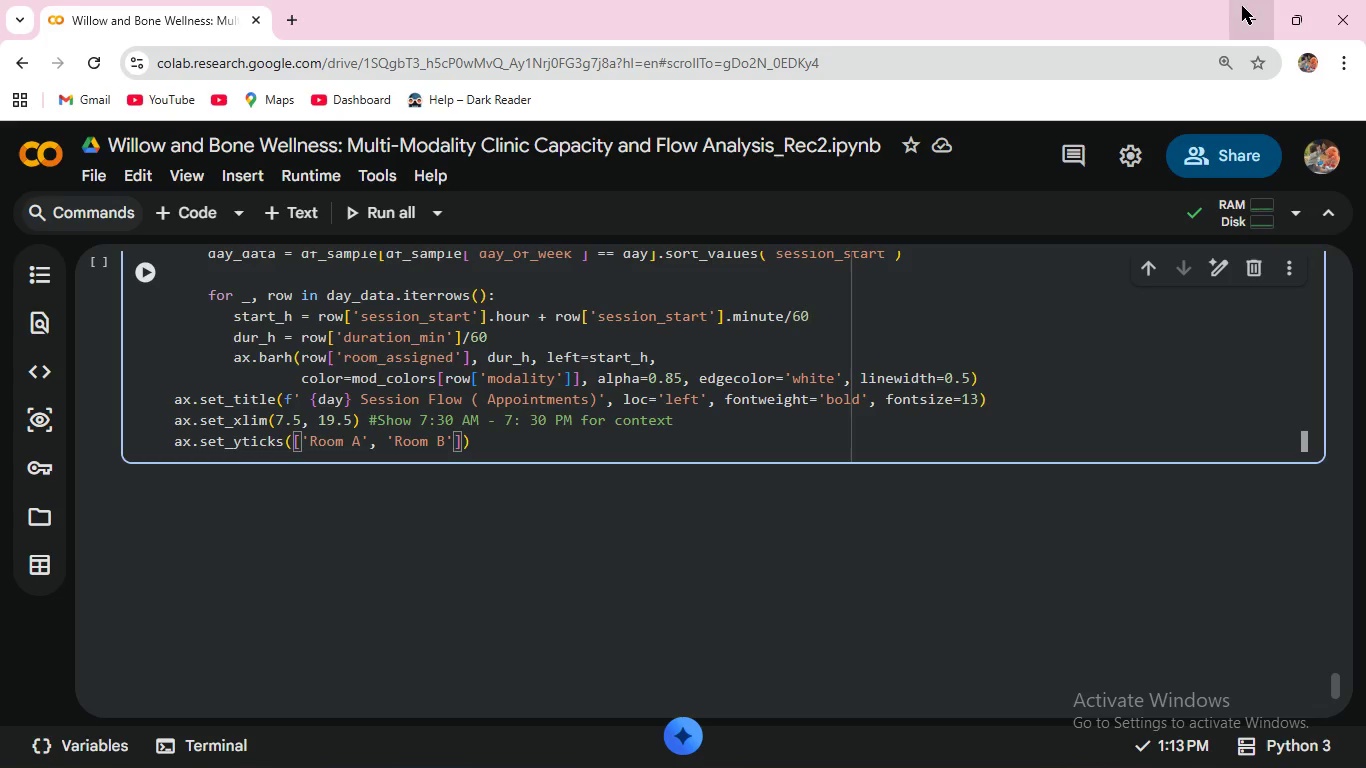 
key(Comma)
 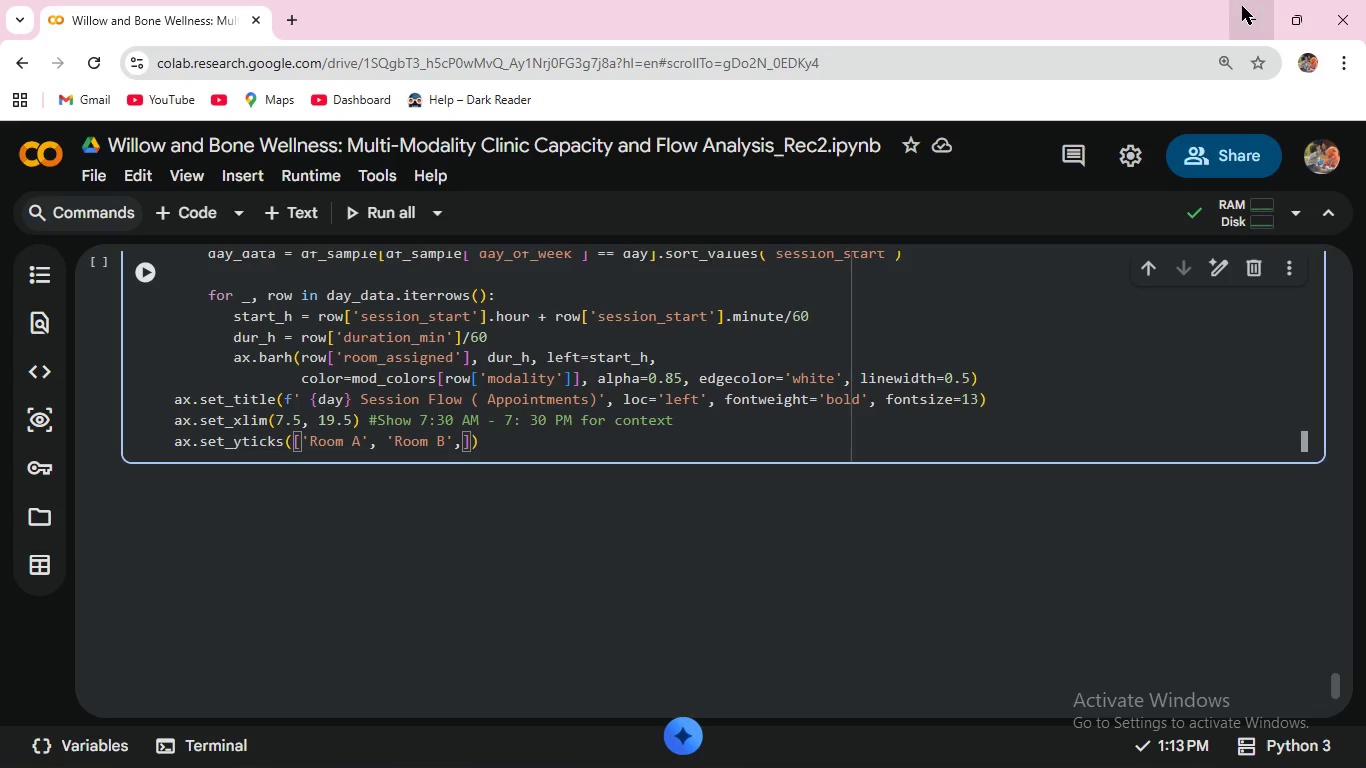 
wait(7.48)
 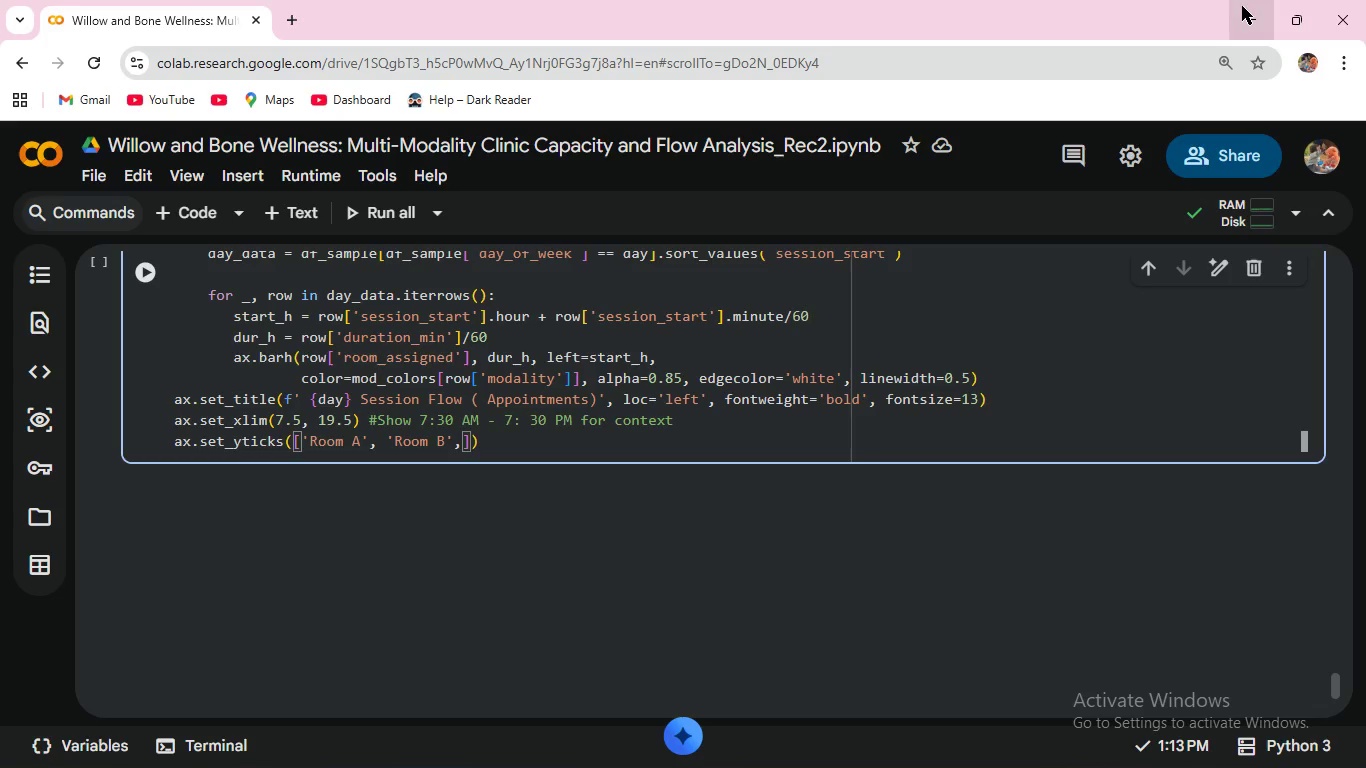 
type( 'Room C)
 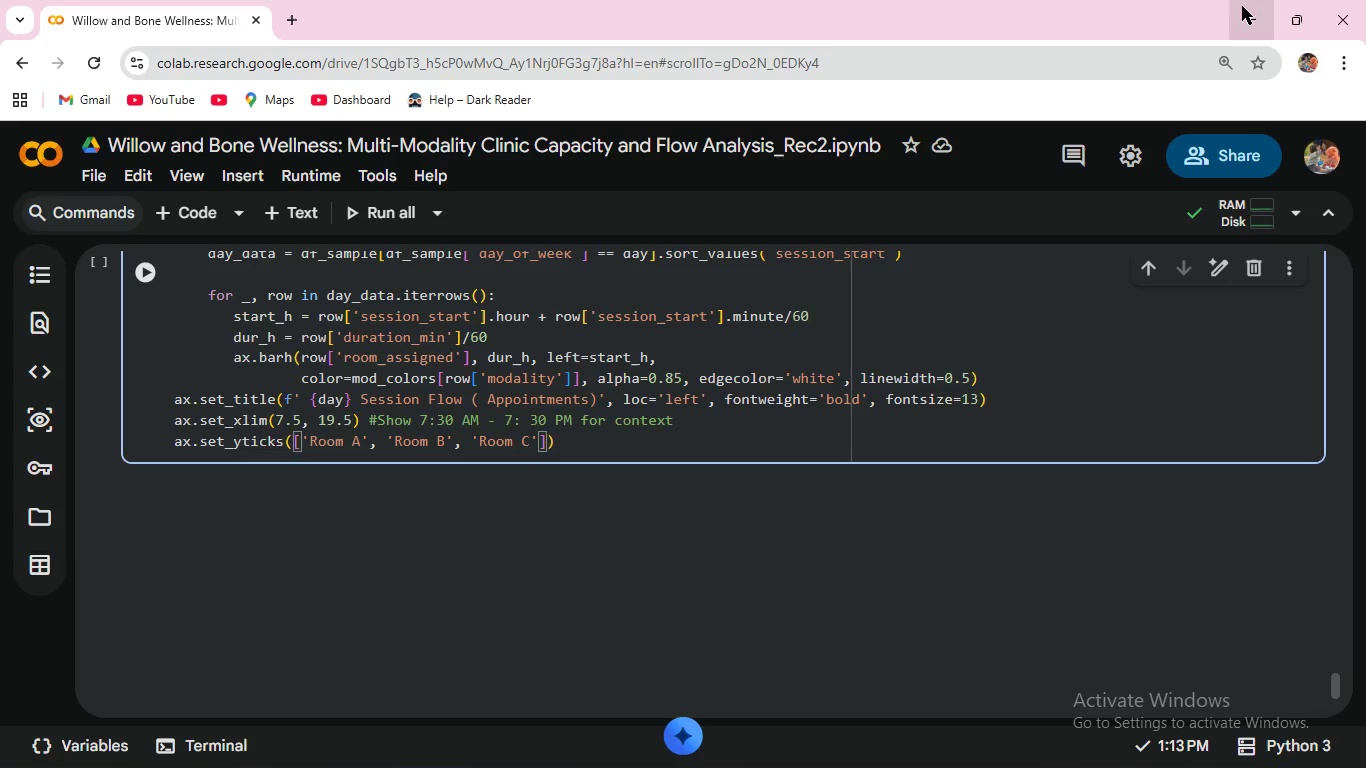 
key(ArrowRight)
 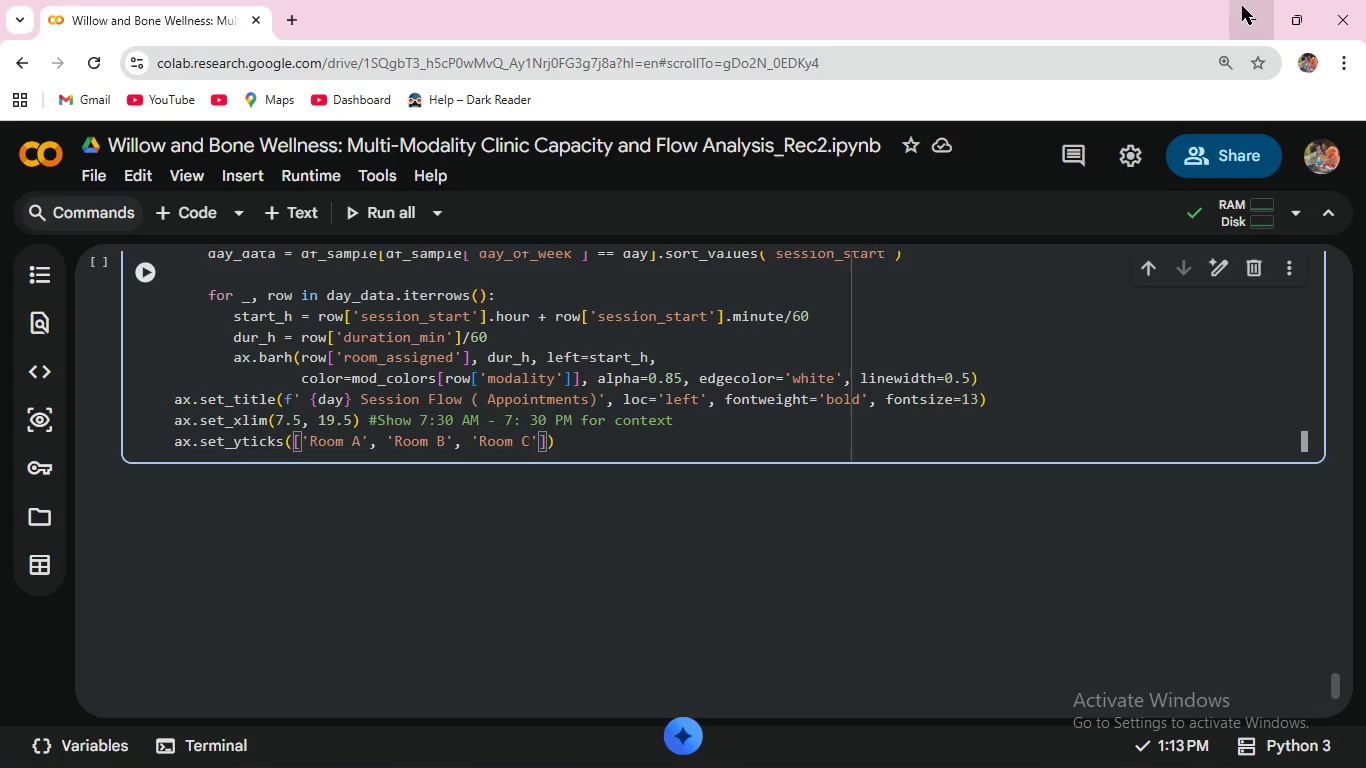 
type(, 'Room D)
 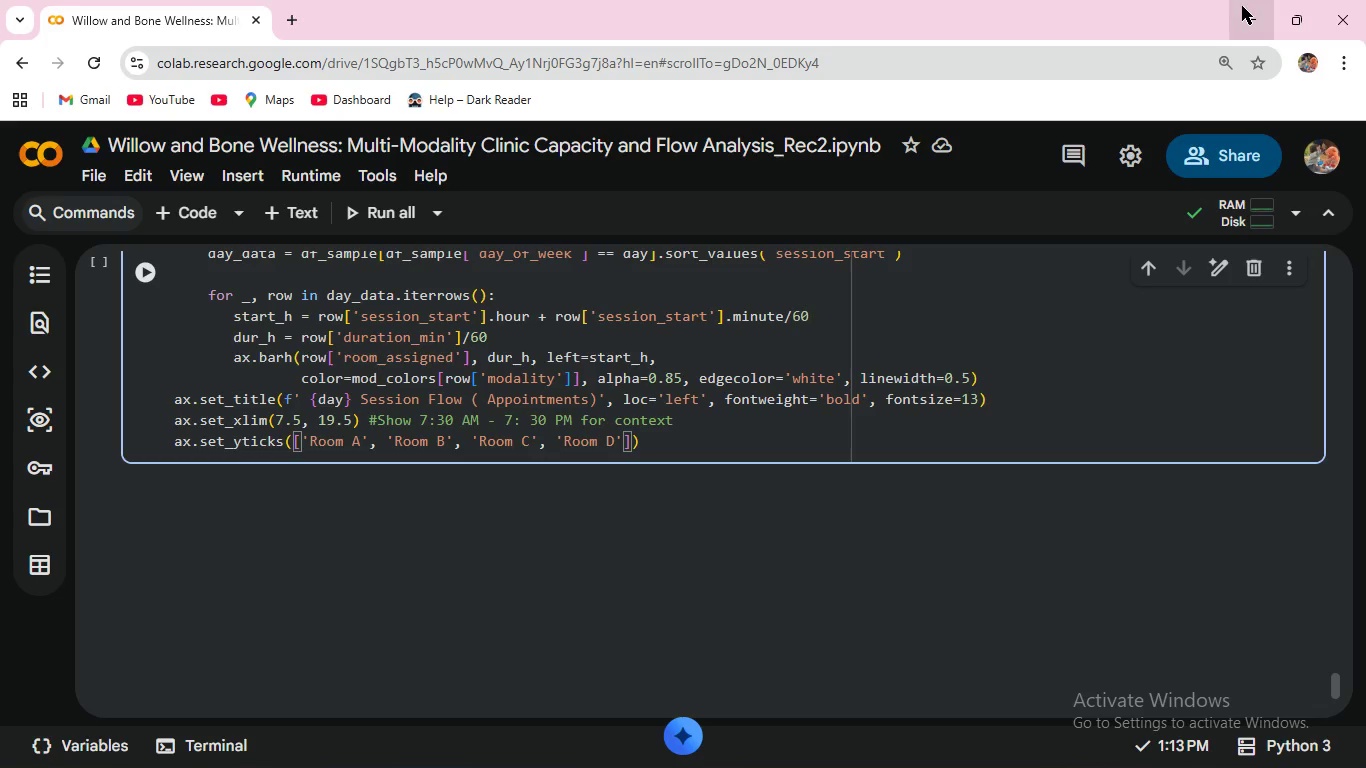 
key(ArrowRight)
 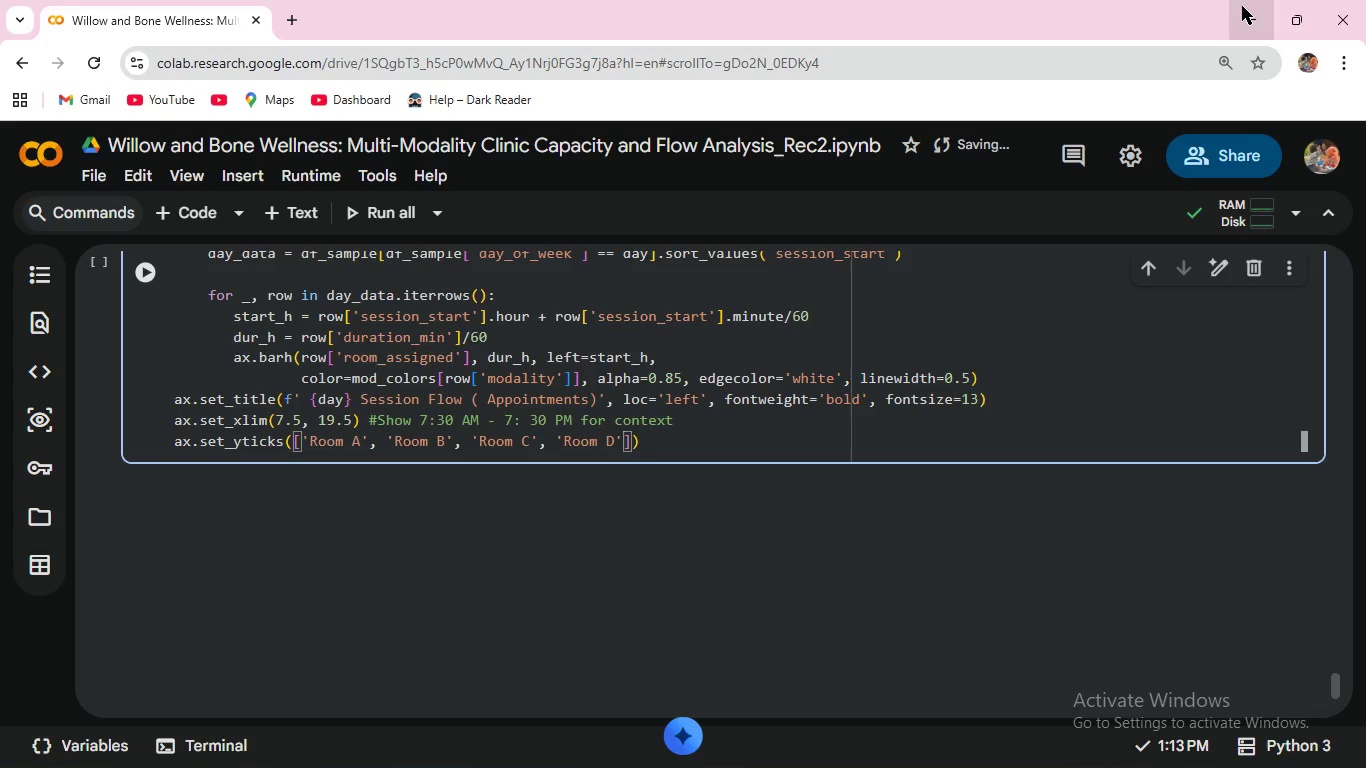 
type(, 'Suite E)
 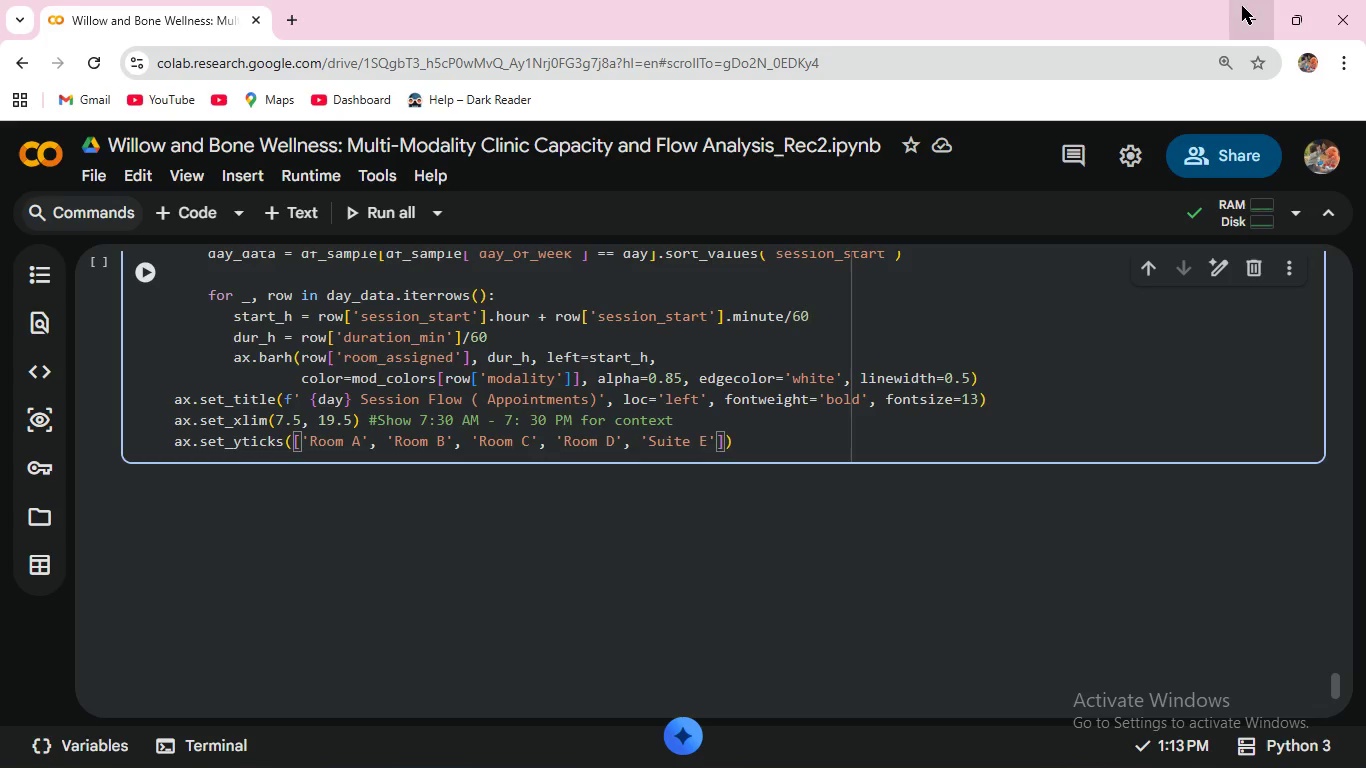 
type((Hydro)
 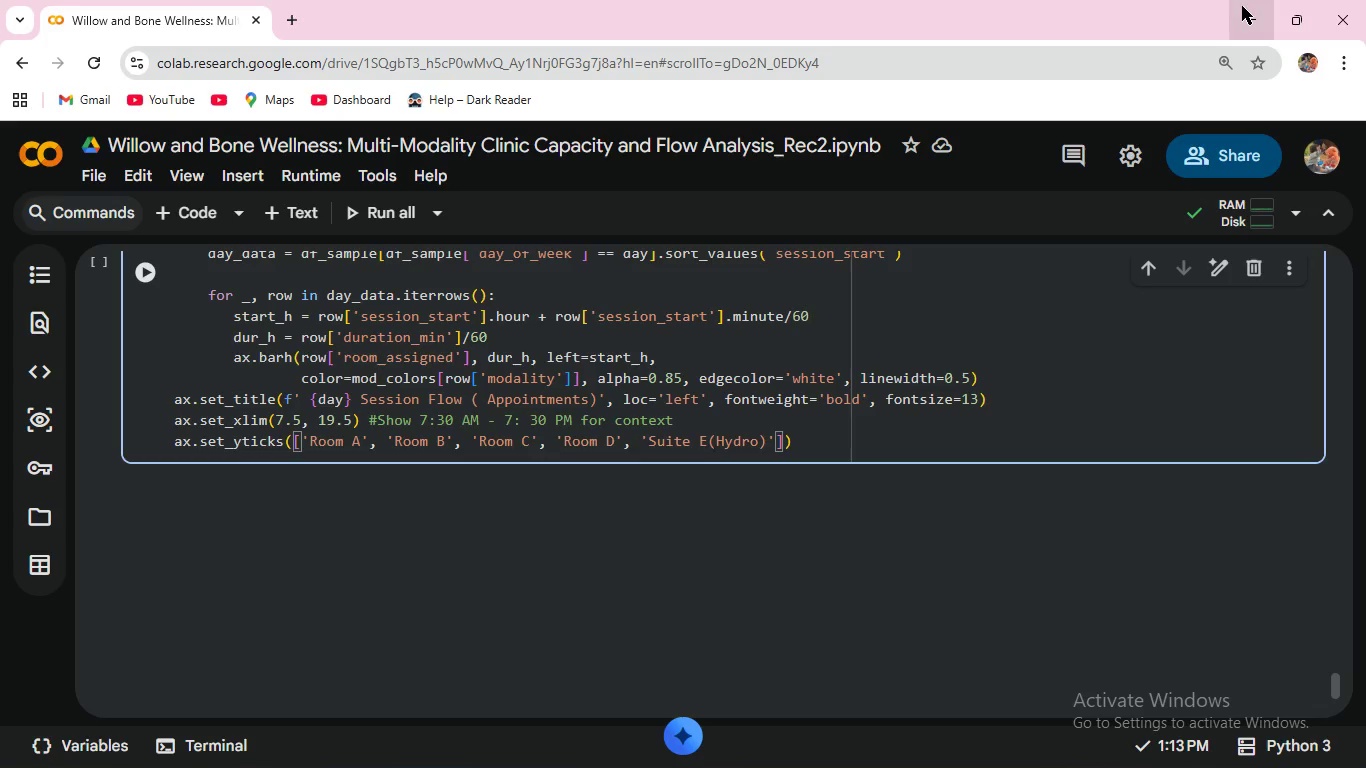 
key(ArrowRight)
 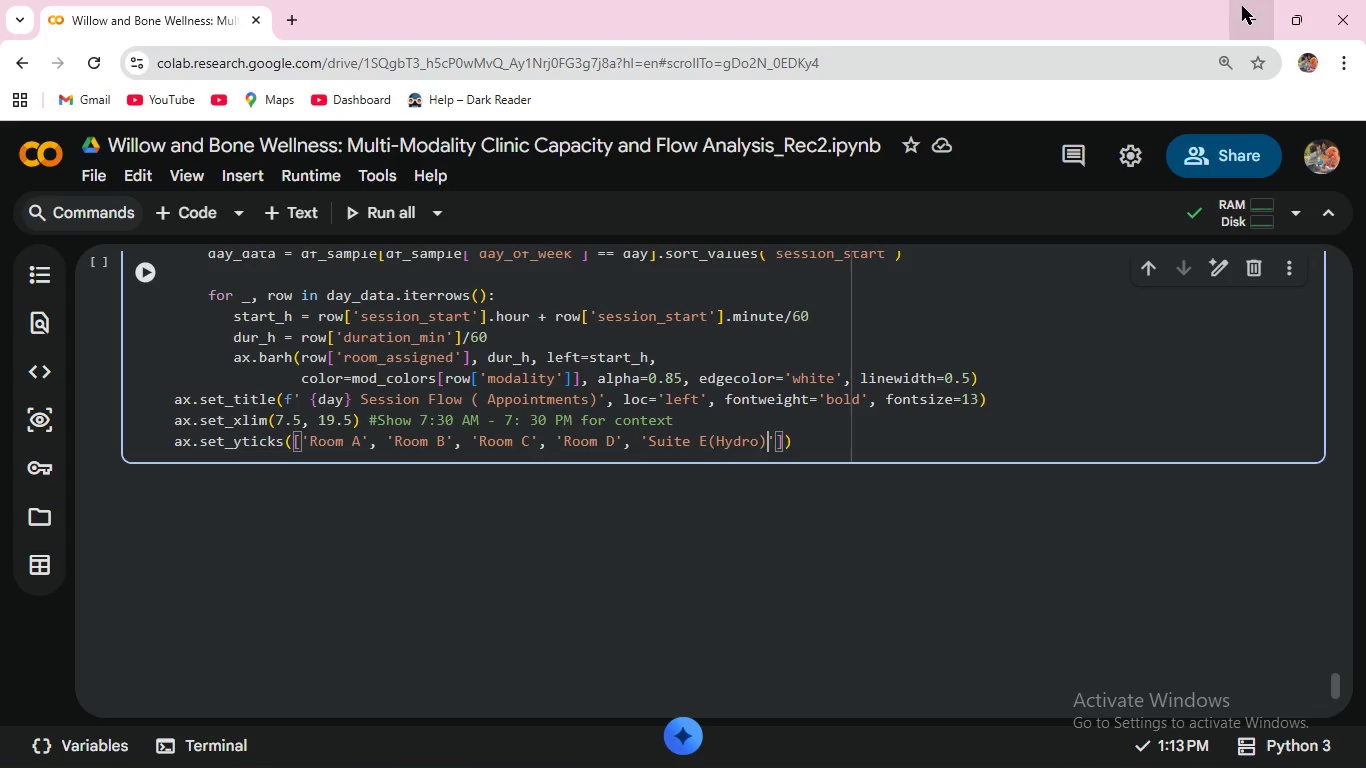 
key(ArrowRight)
 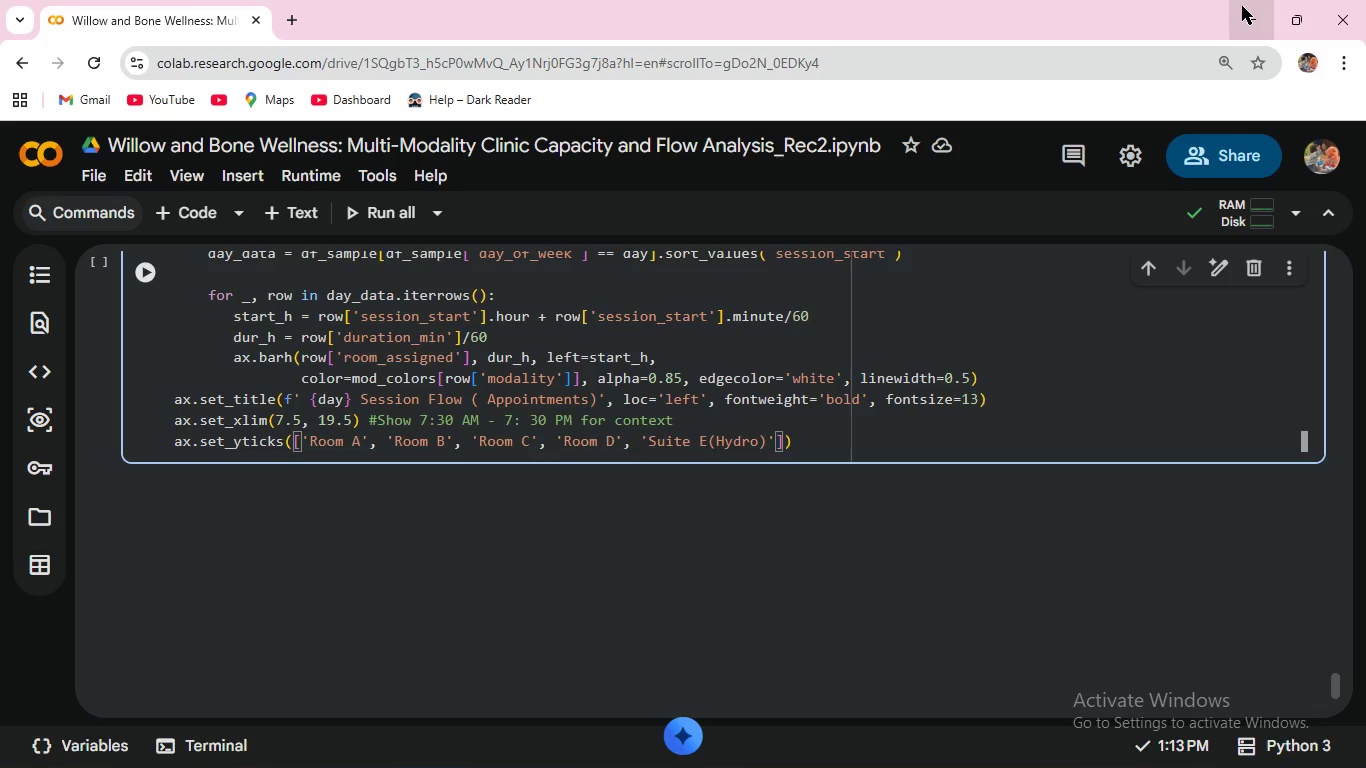 
key(Comma)
 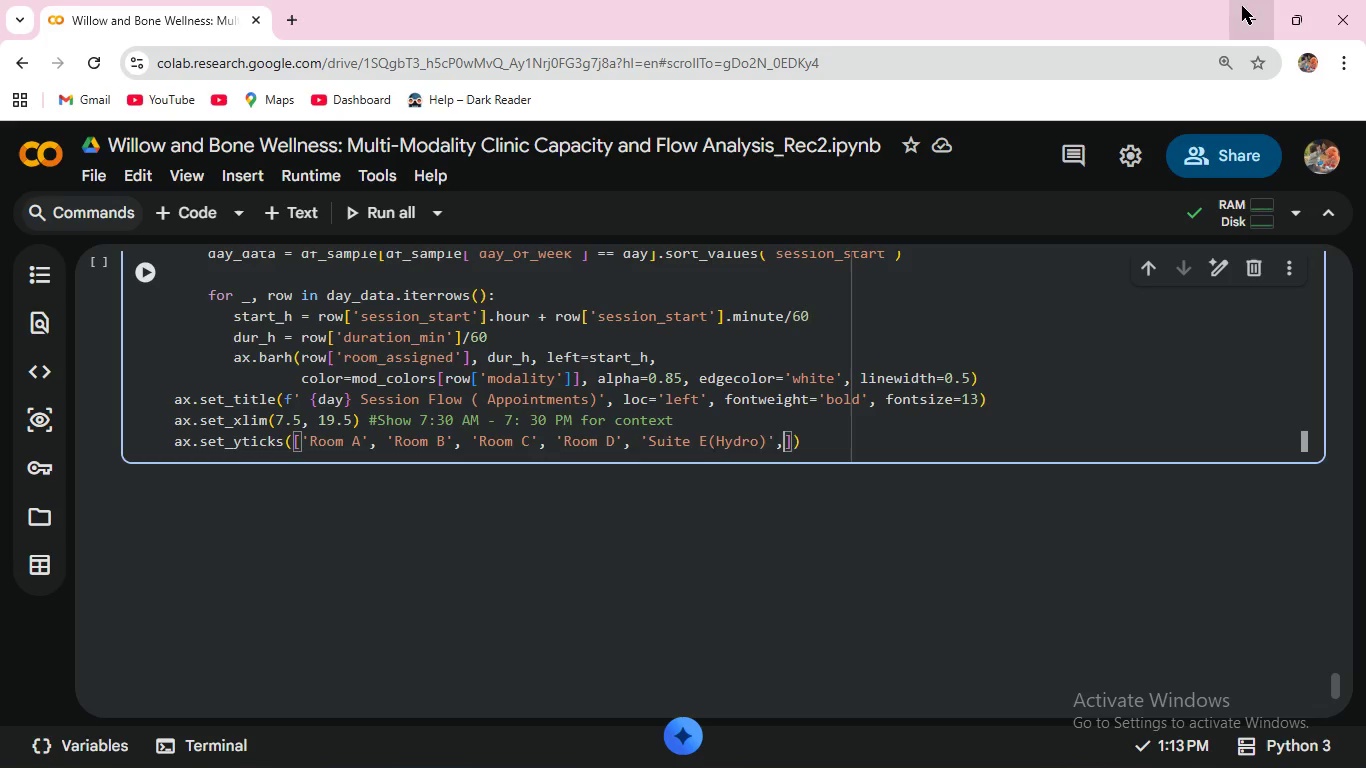 
key(Space)
 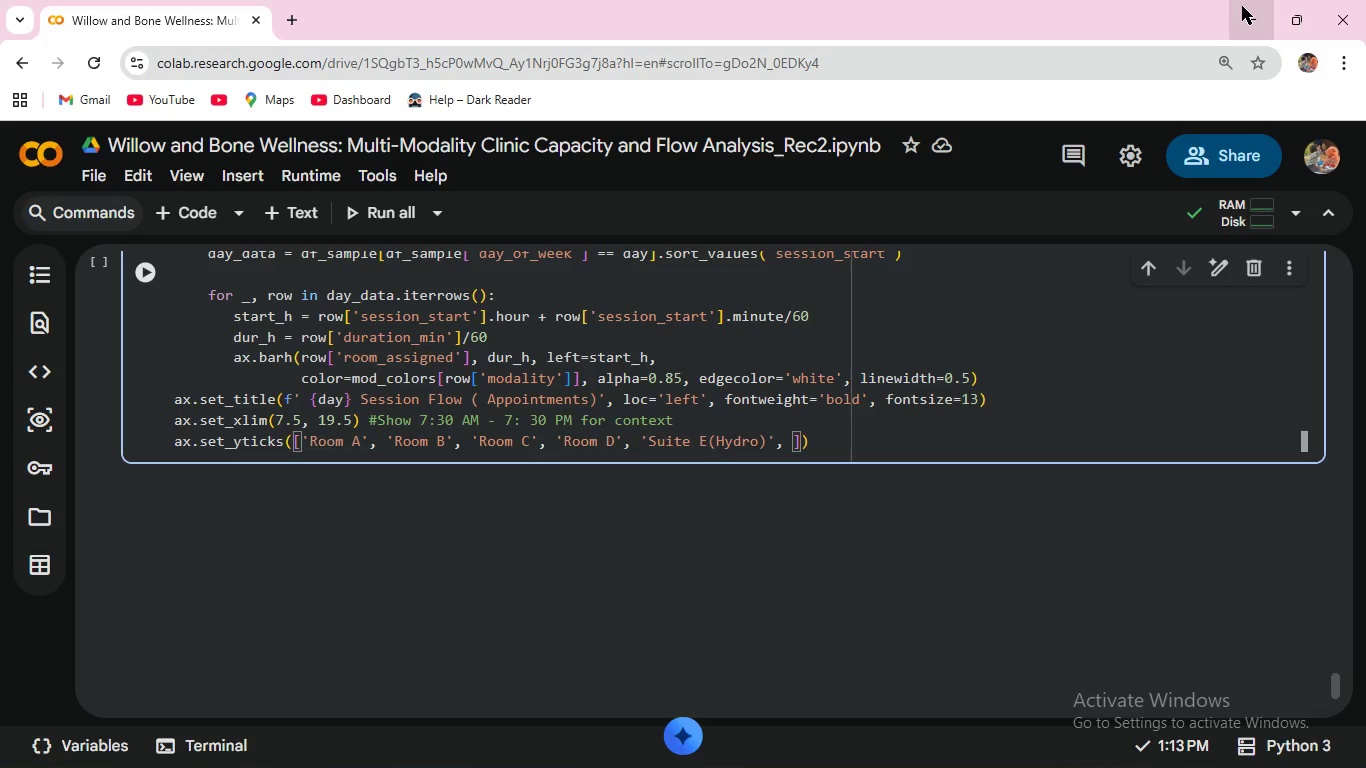 
wait(6.11)
 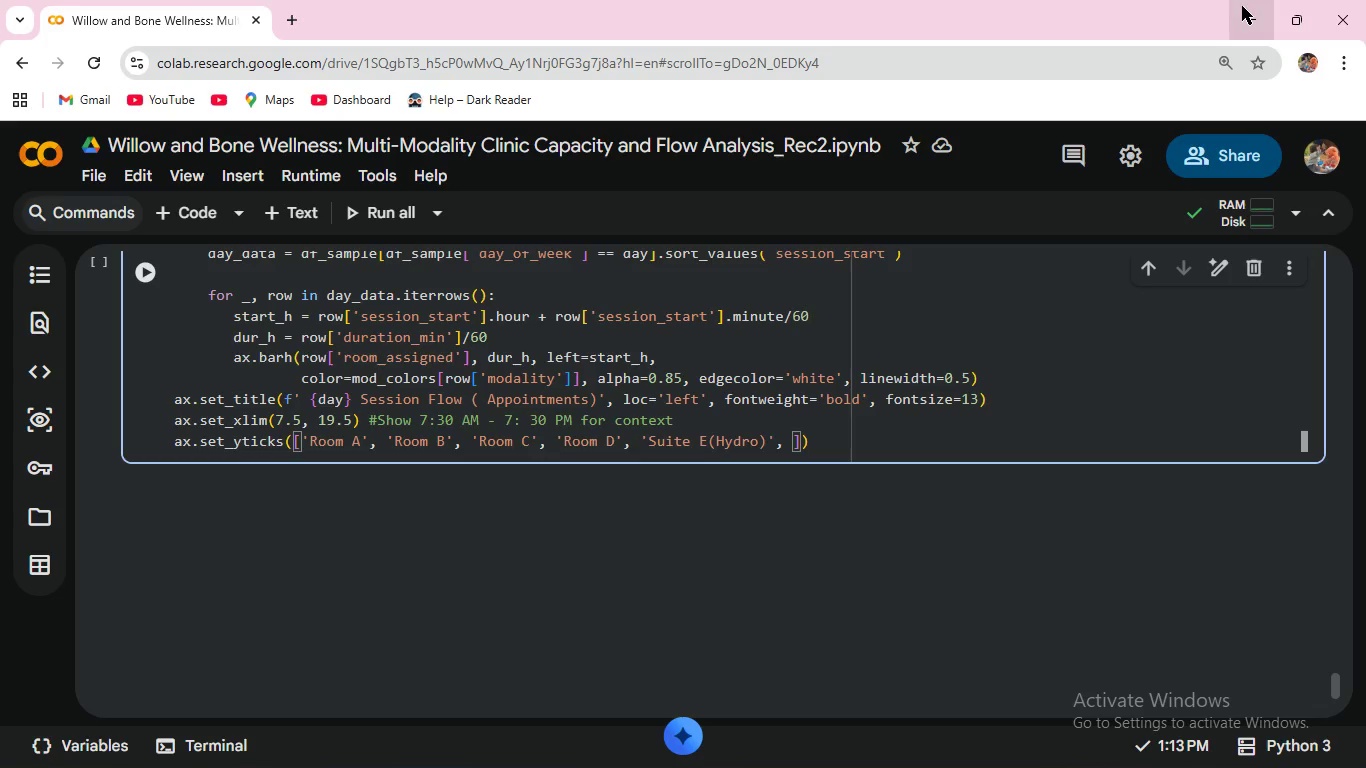 
type('Suite F)
 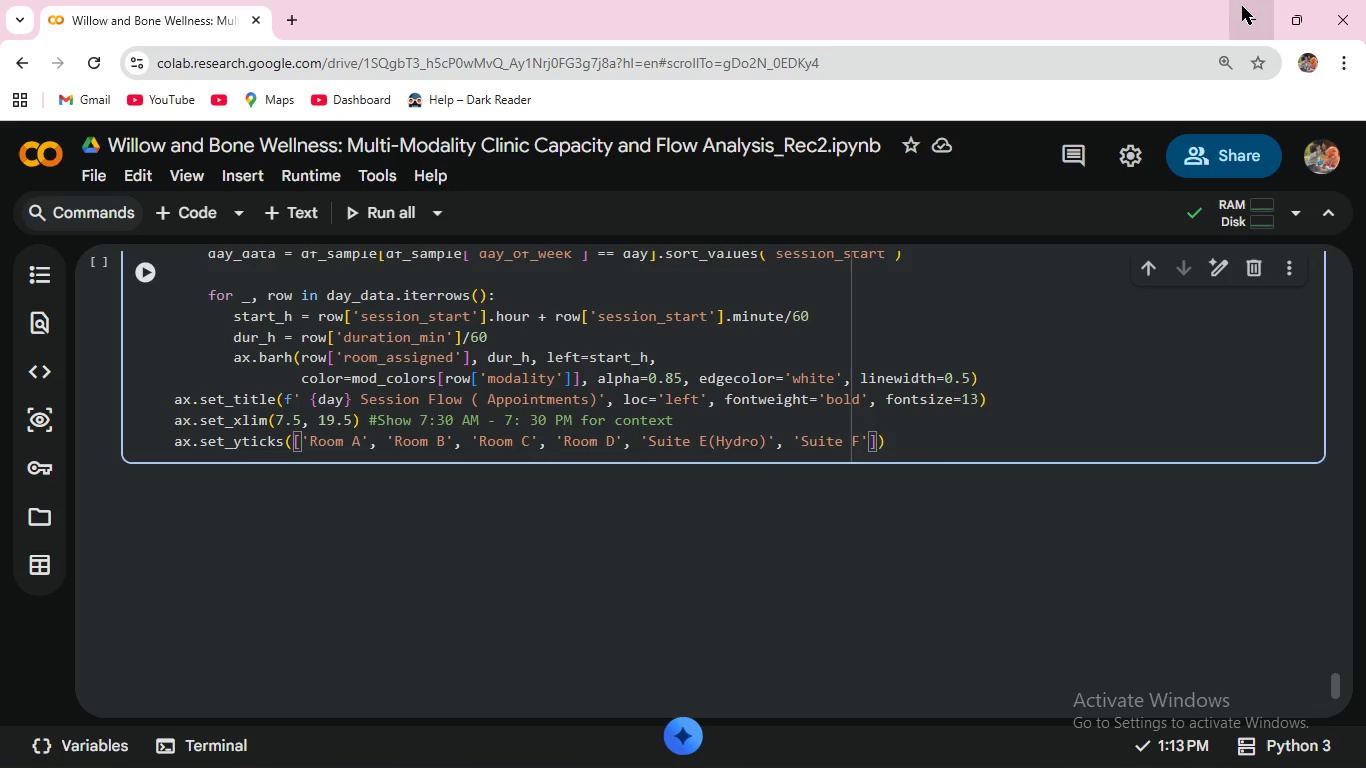 
wait(11.83)
 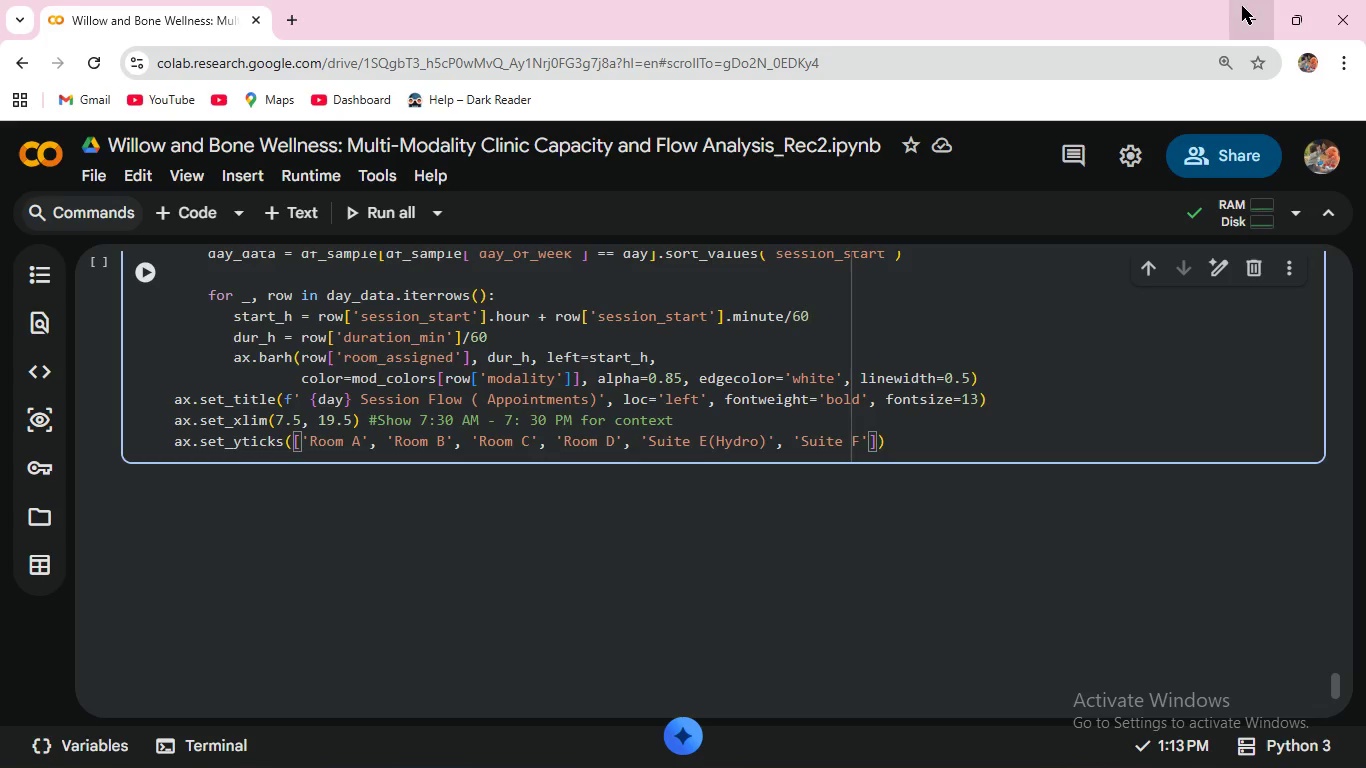 
key(ArrowRight)
 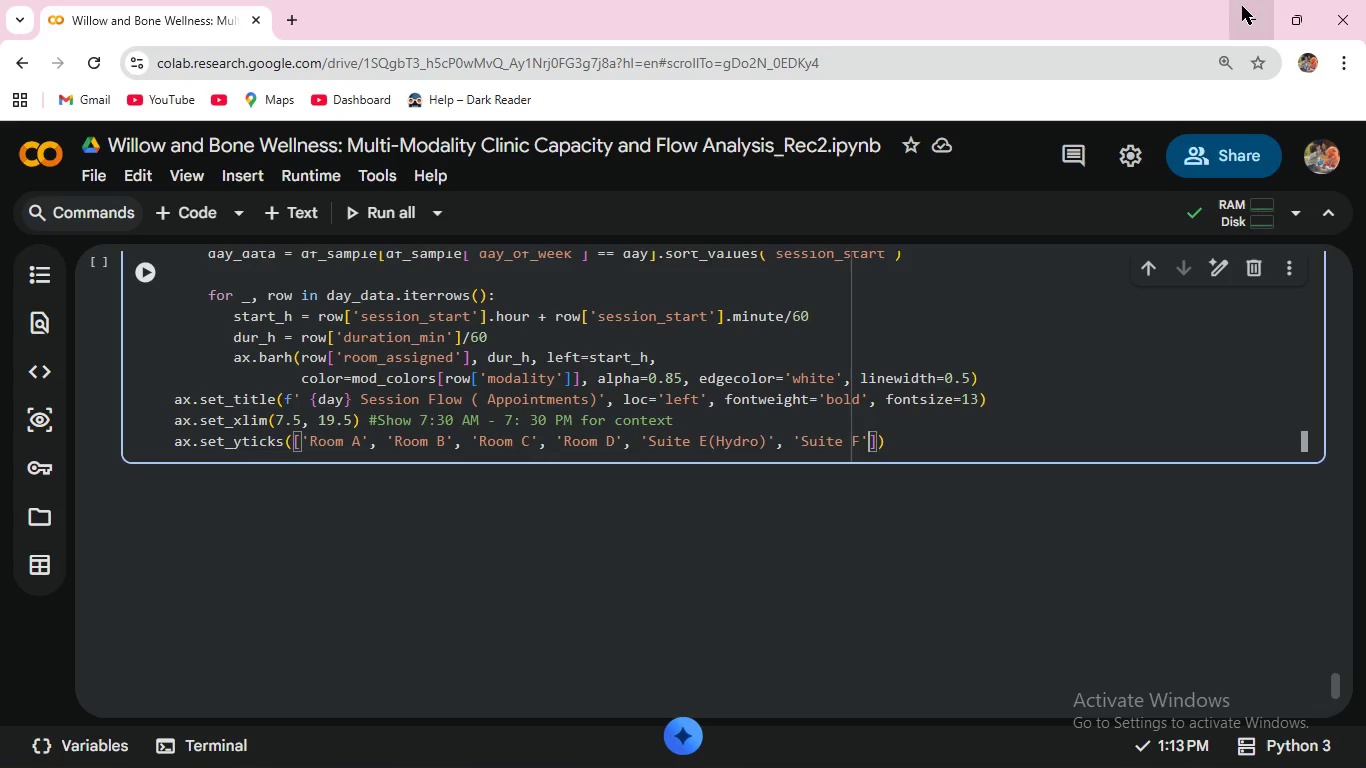 
key(ArrowRight)
 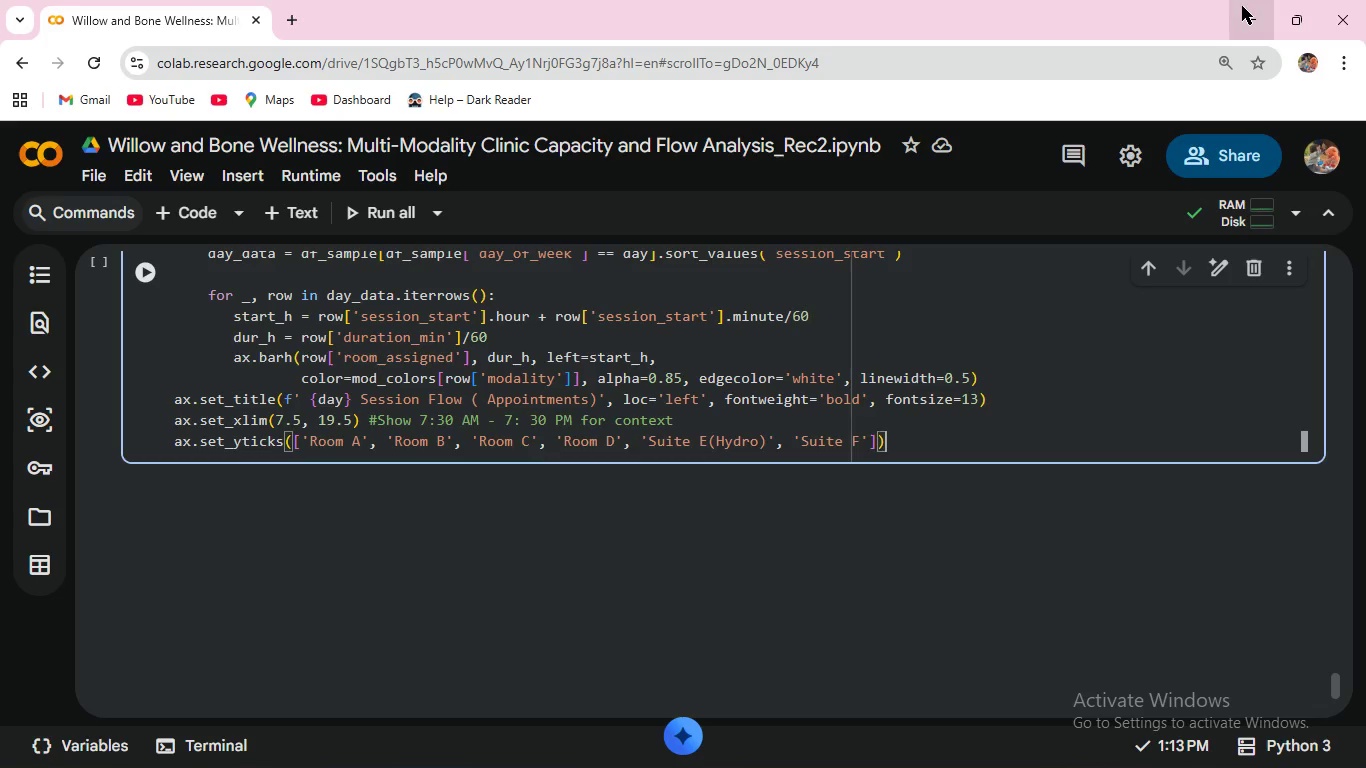 
key(ArrowRight)
 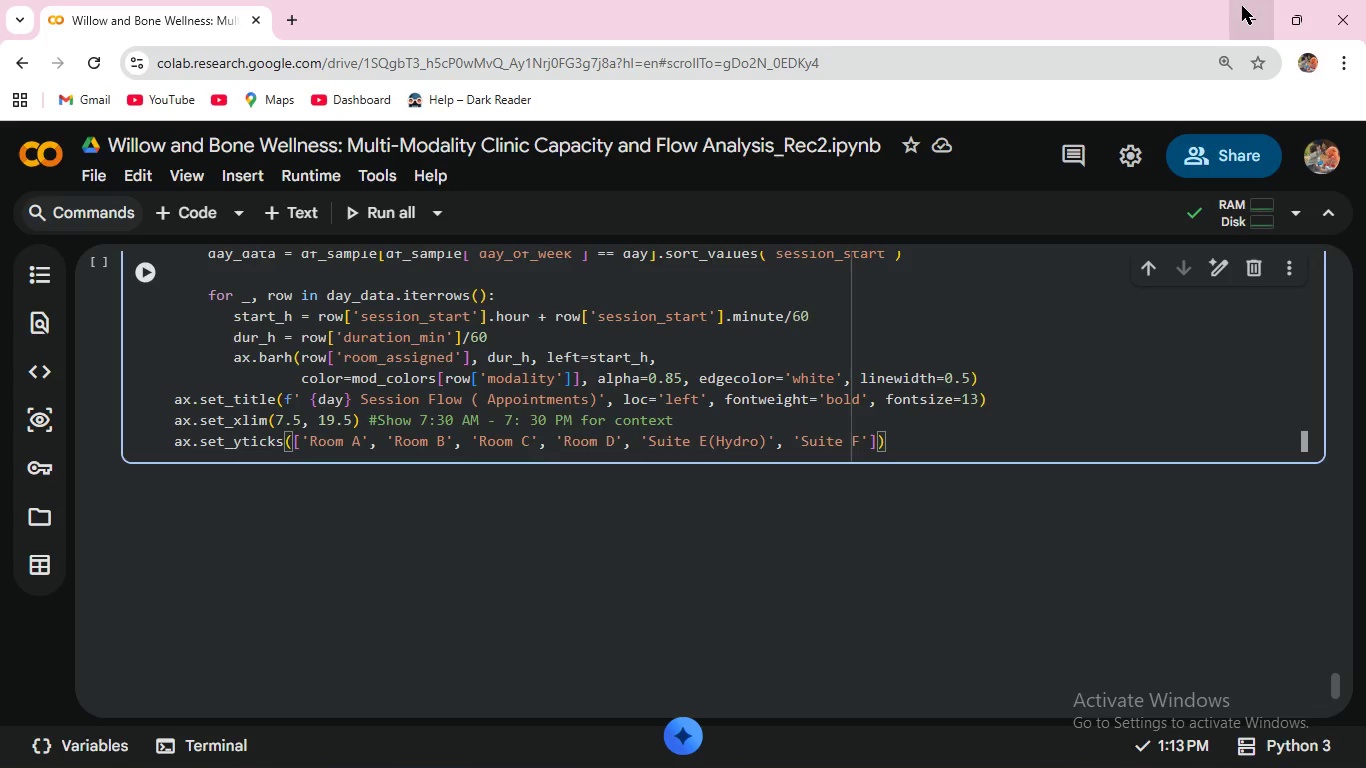 
key(Enter)
 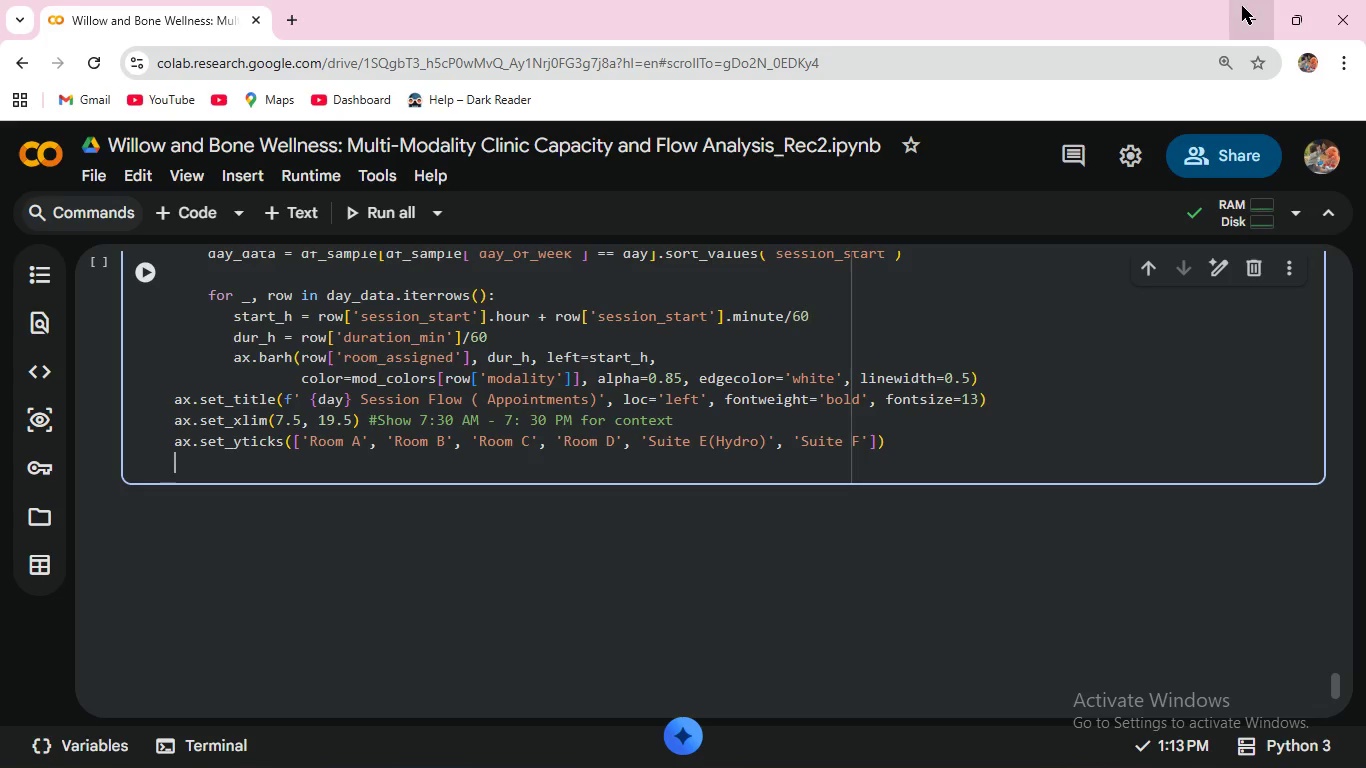 
wait(7.94)
 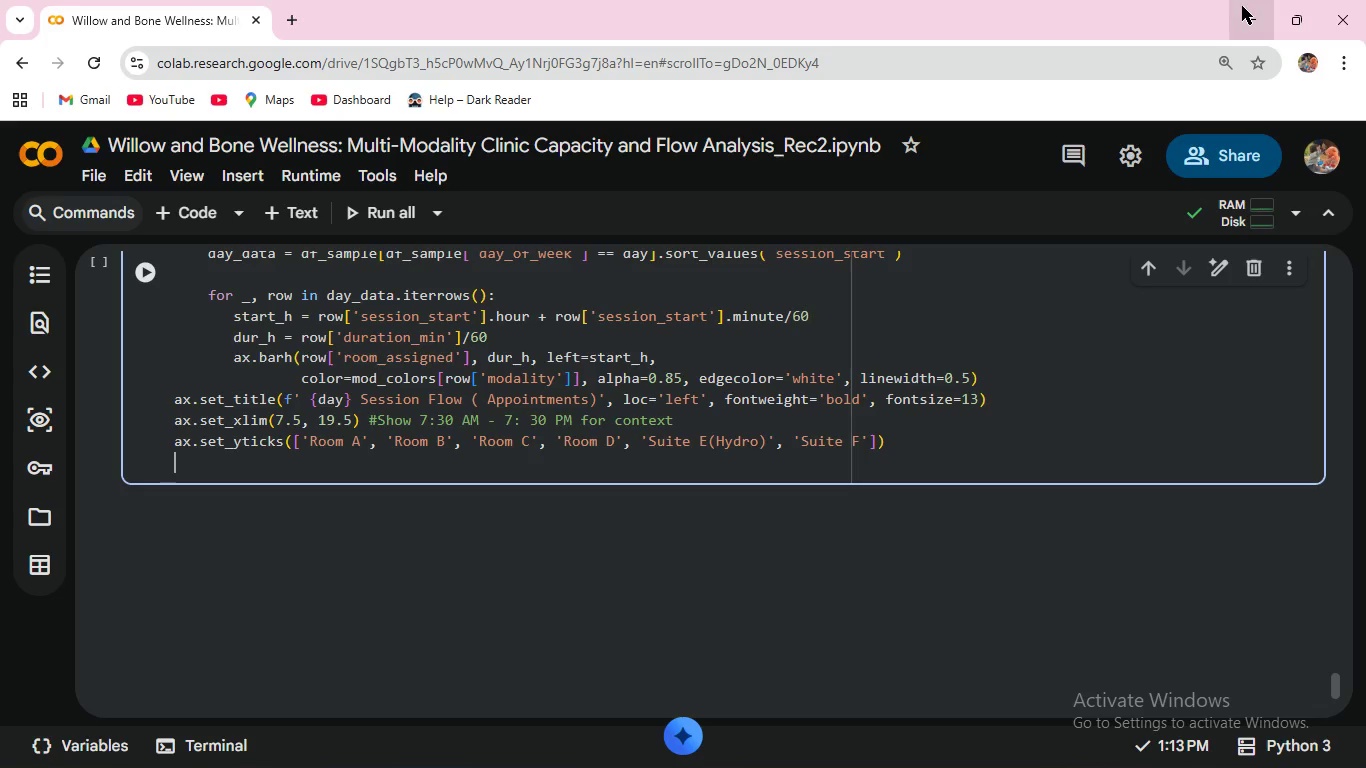 
type(ax.set)
 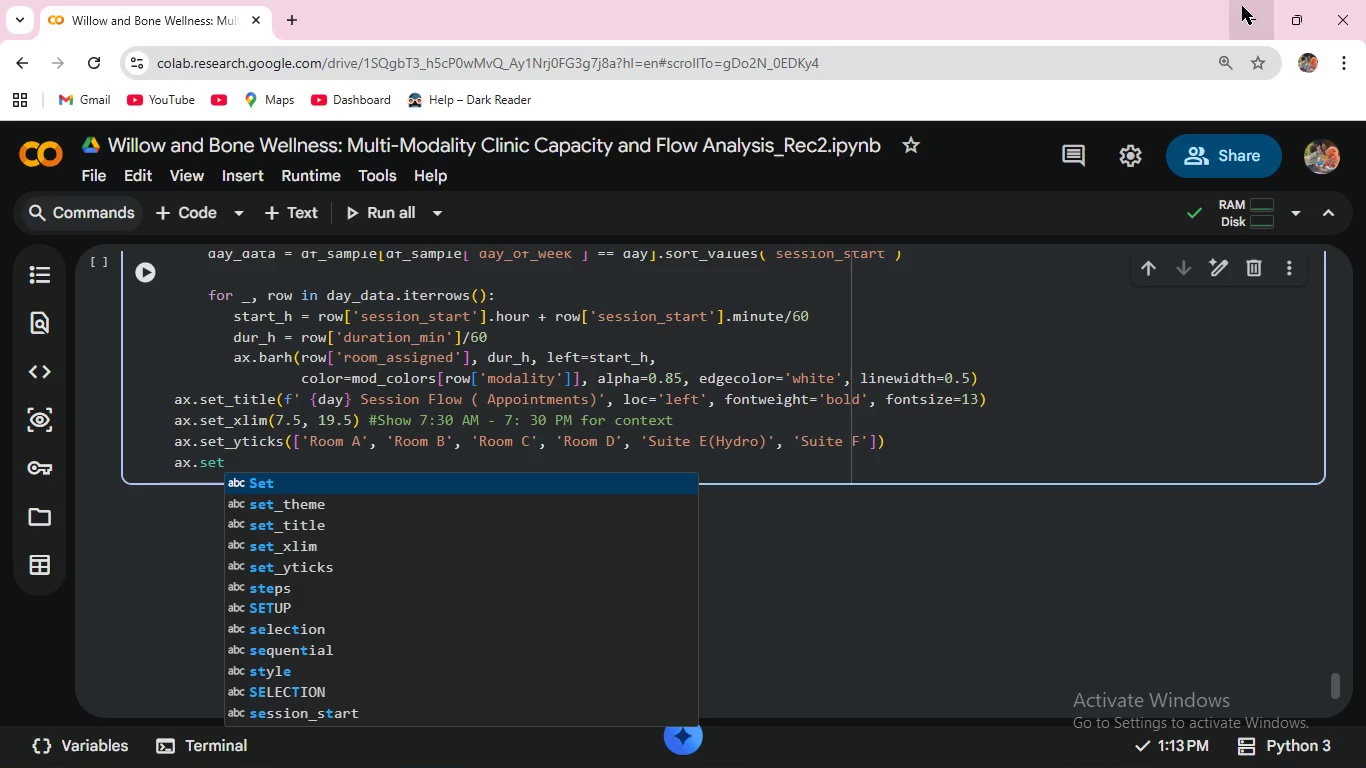 
key(Shift+Minus)
 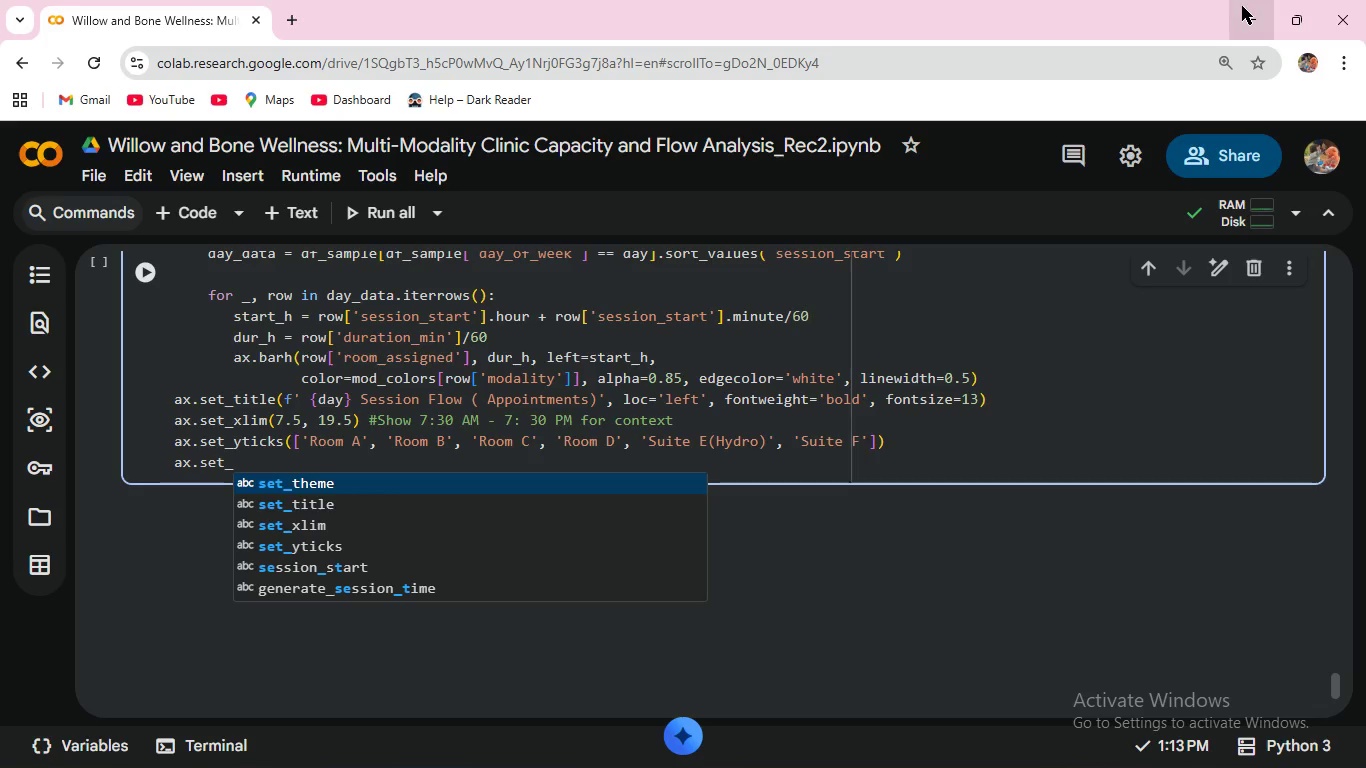 
wait(7.91)
 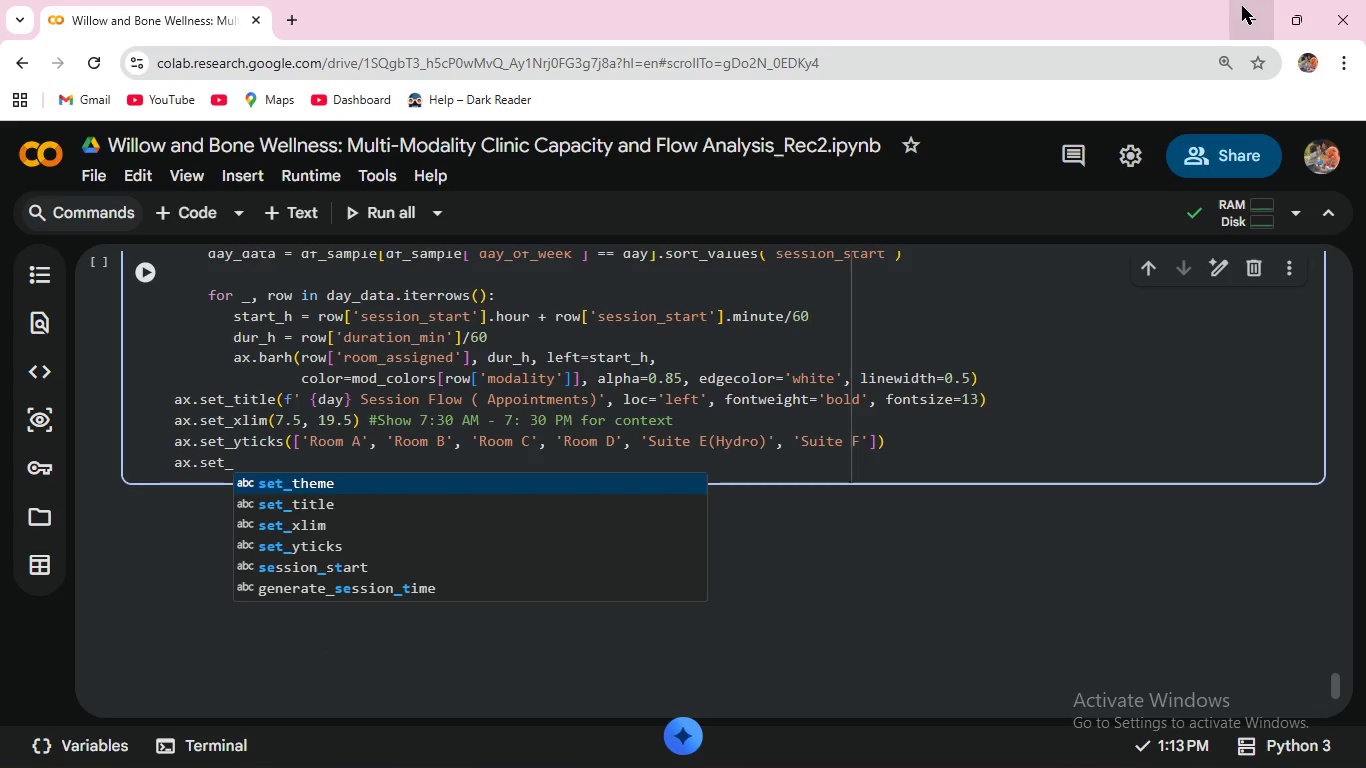 
type(xlabel('G)
key(Backspace)
type(Hour of Day)
 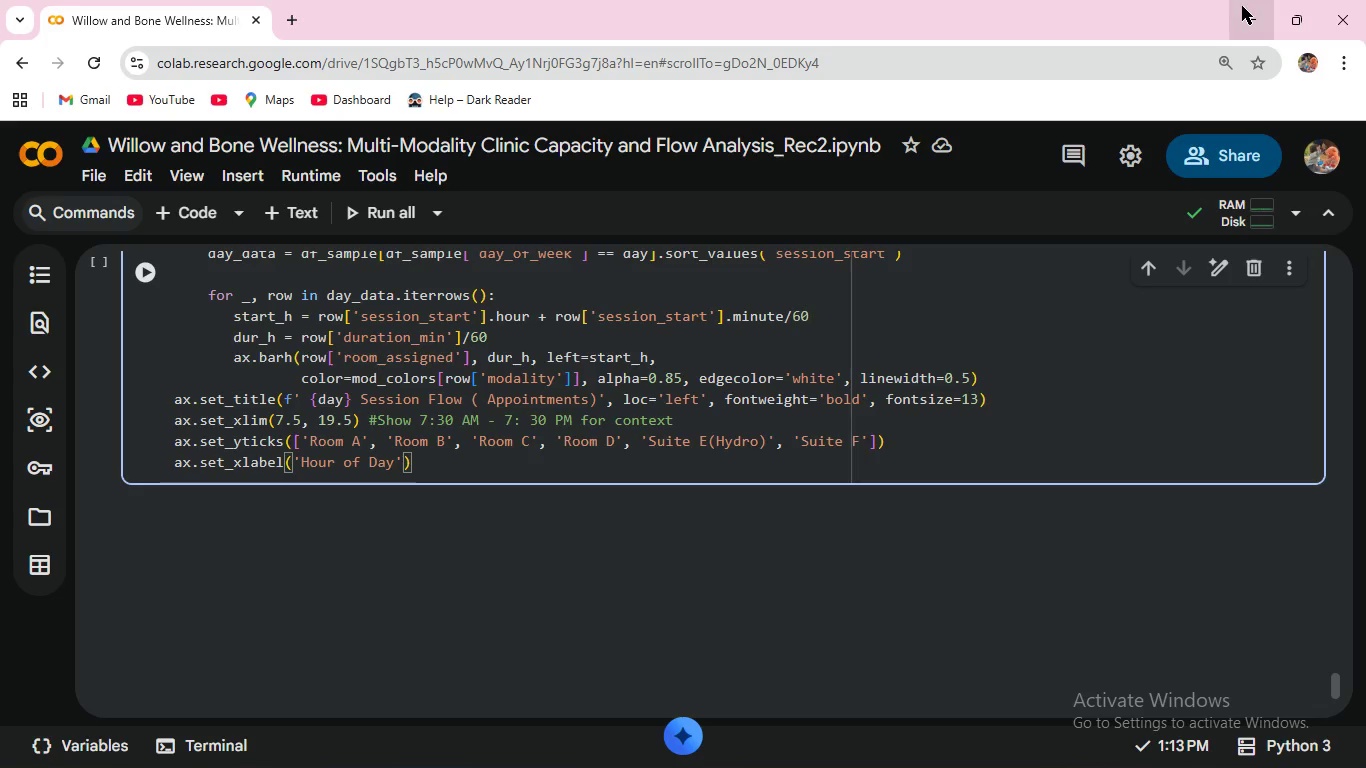 
key(ArrowRight)
 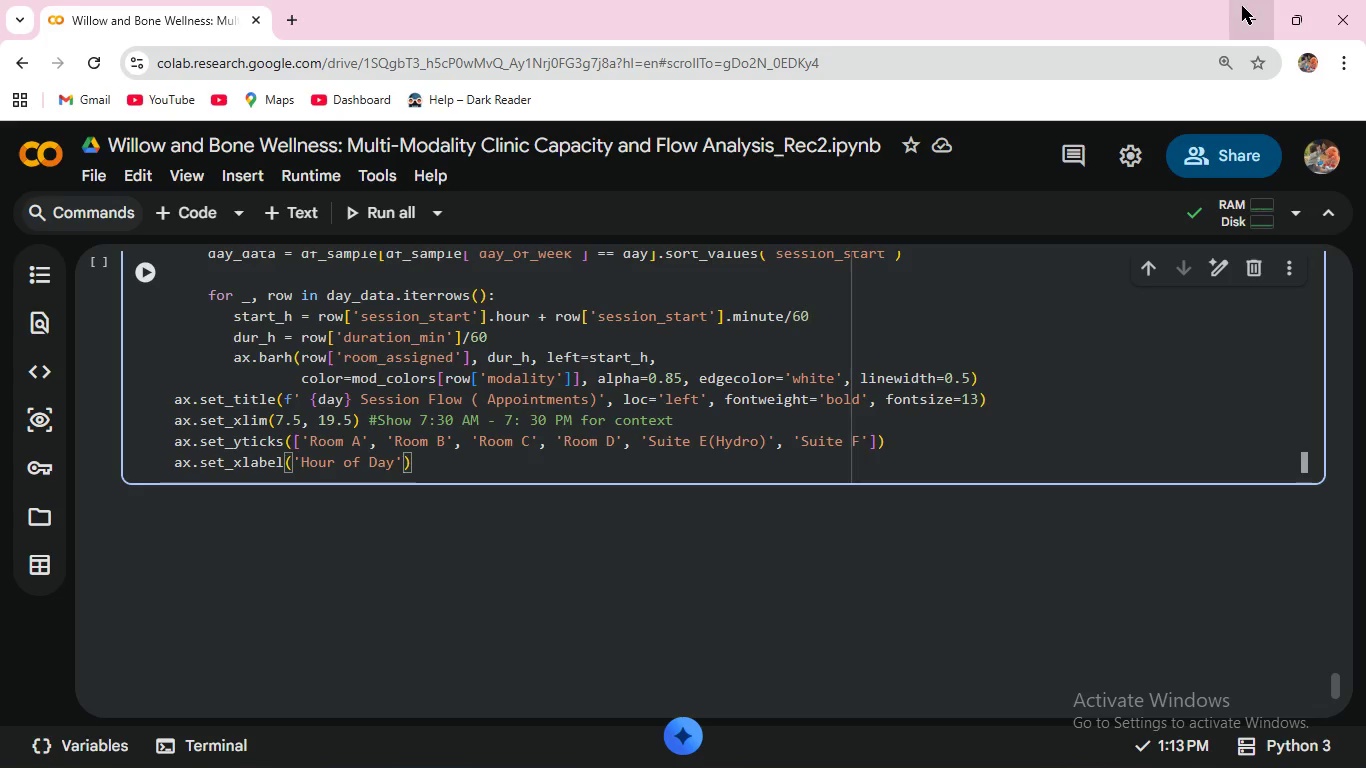 
wait(5.83)
 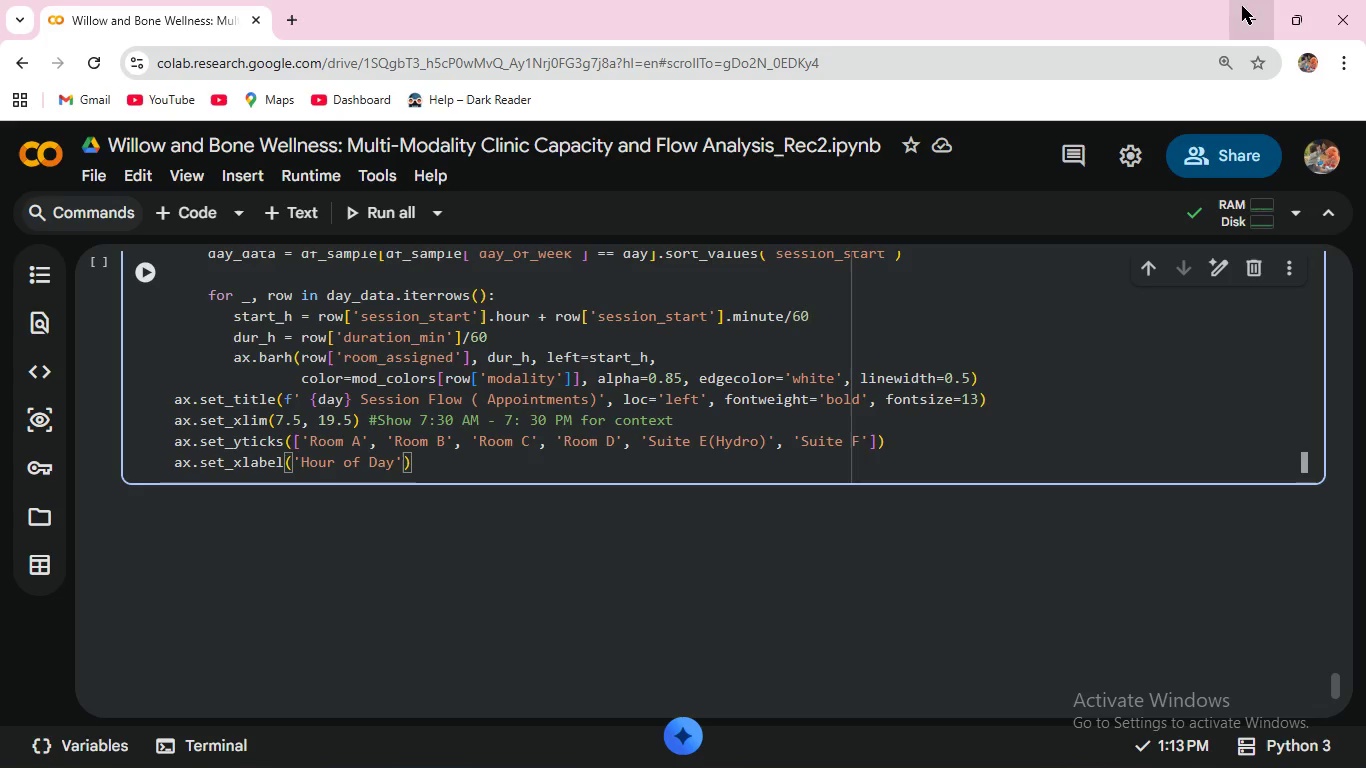 
key(ArrowRight)
 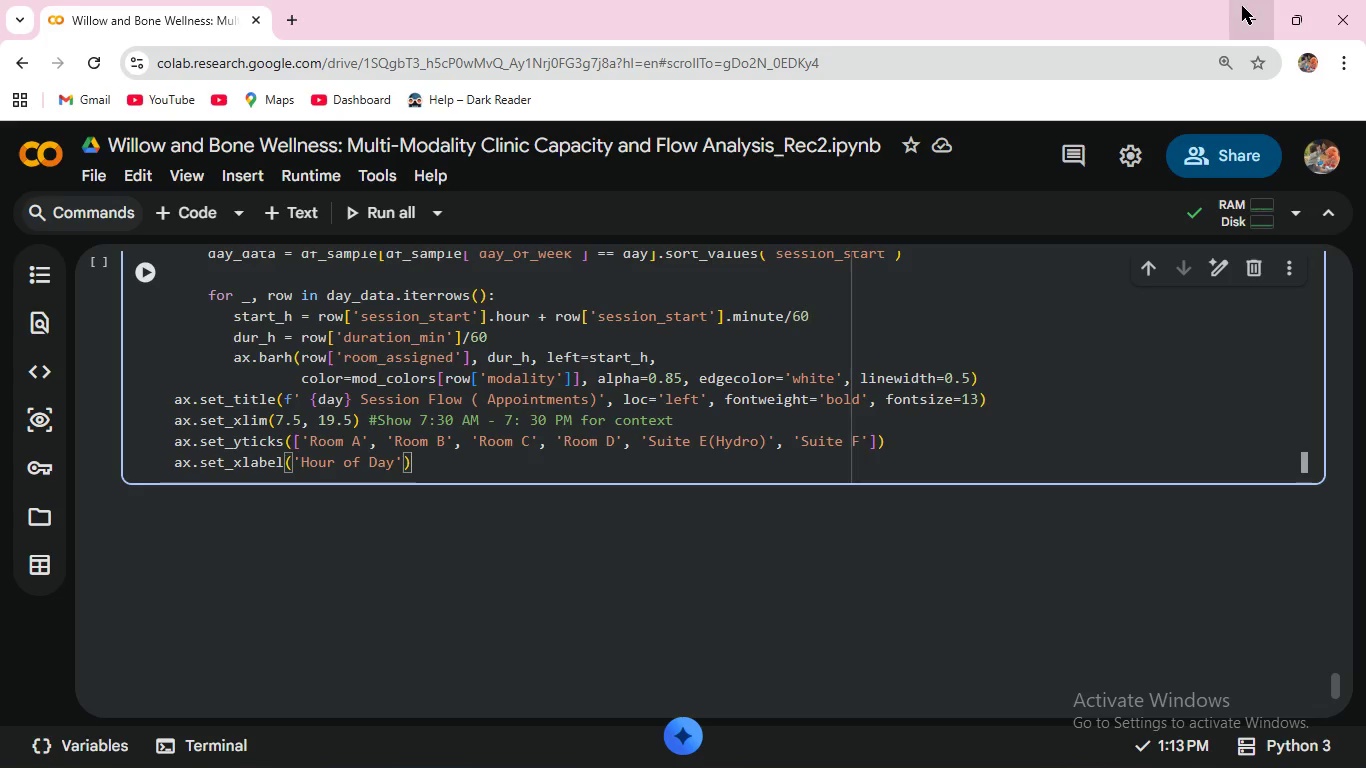 
key(Enter)
 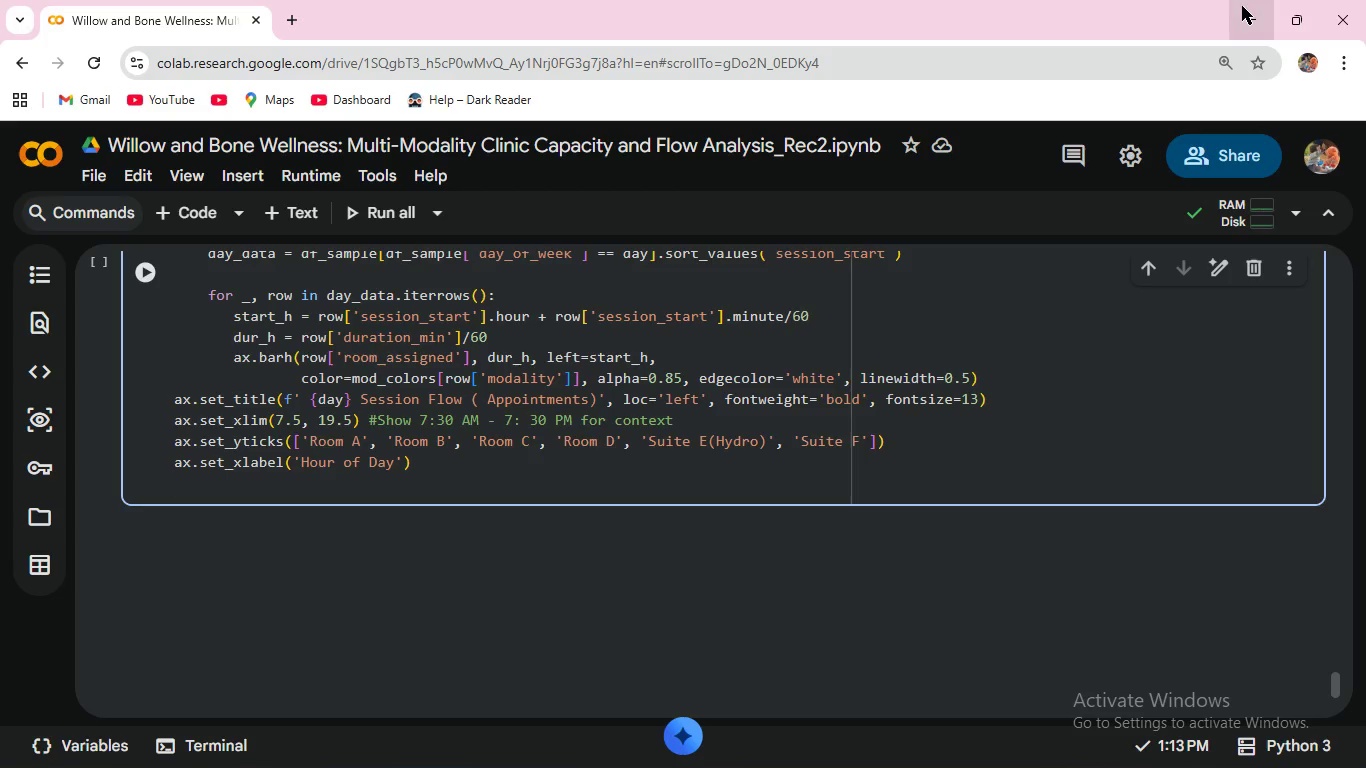 
type(ax.grid(axis=)
 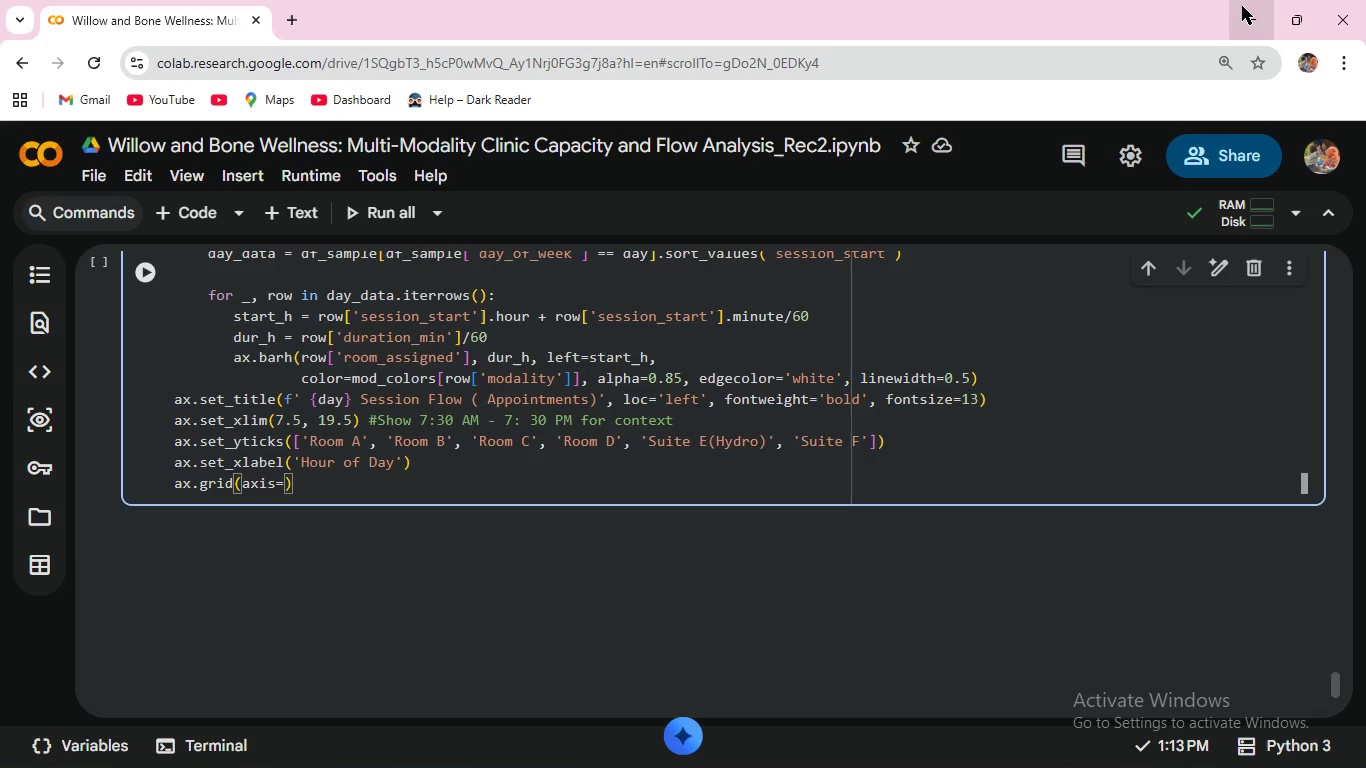 
wait(15.91)
 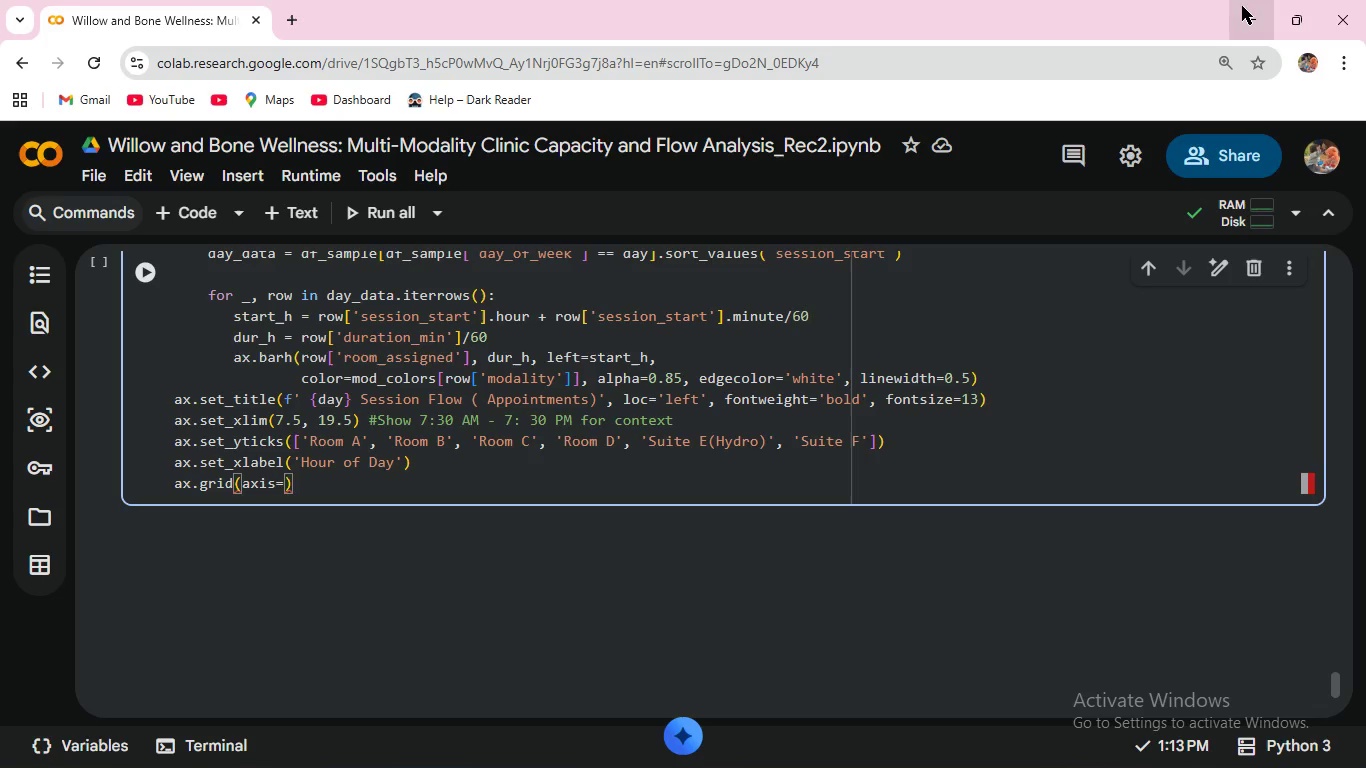 
key(Quote)
 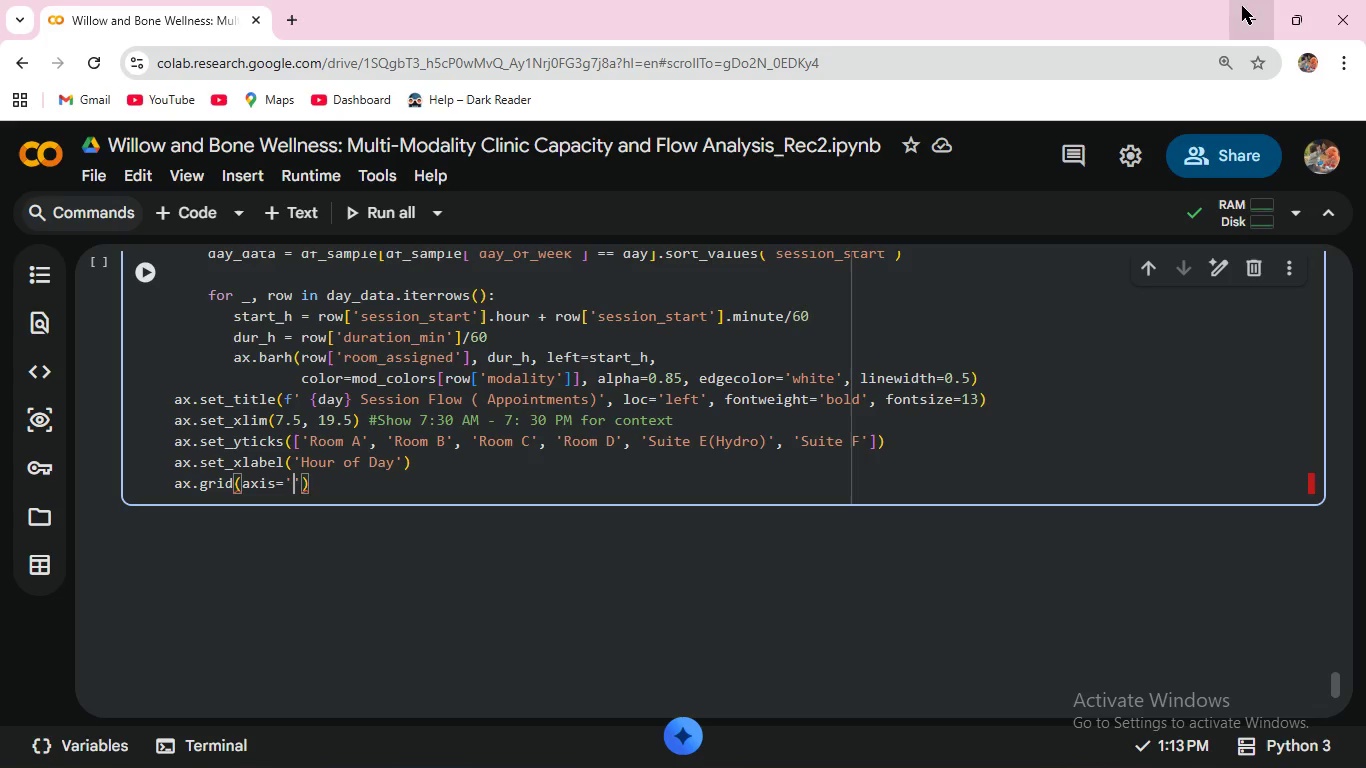 
key(X)
 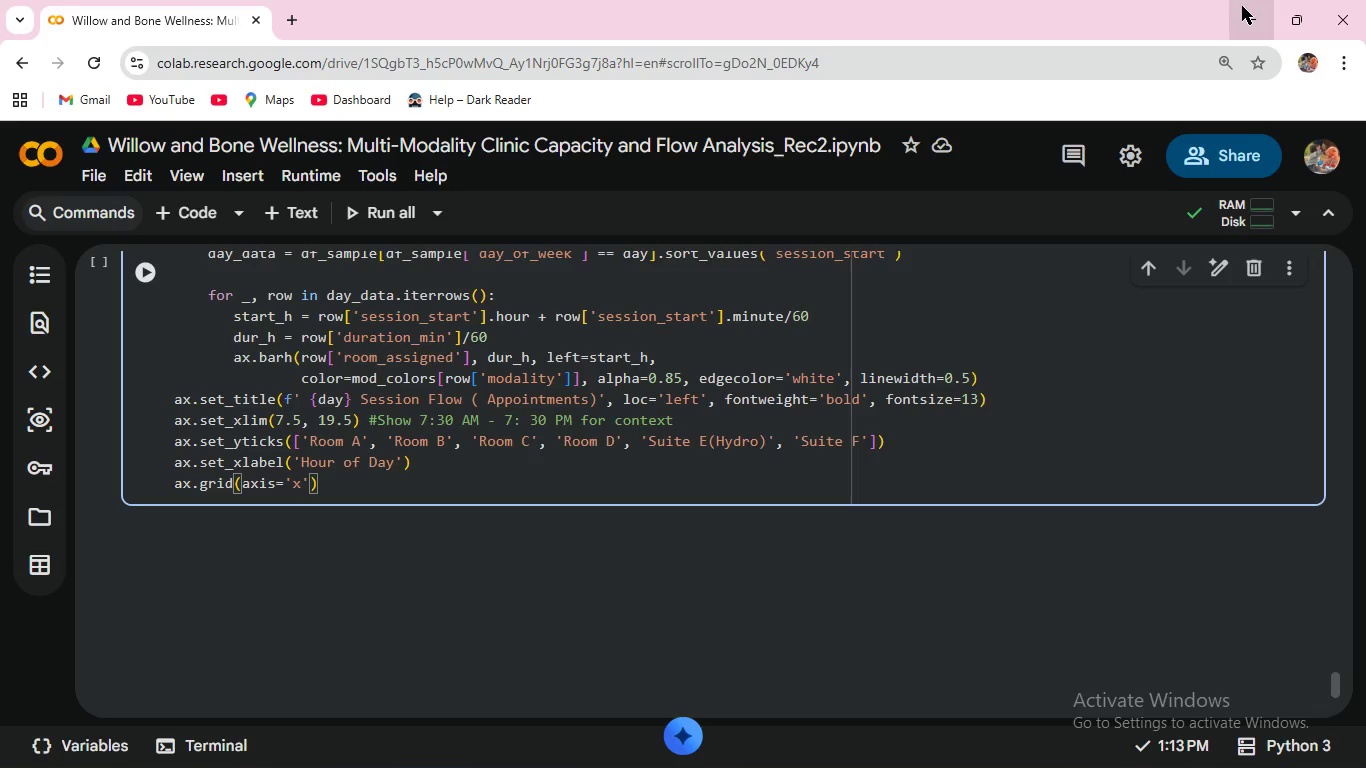 
key(ArrowRight)
 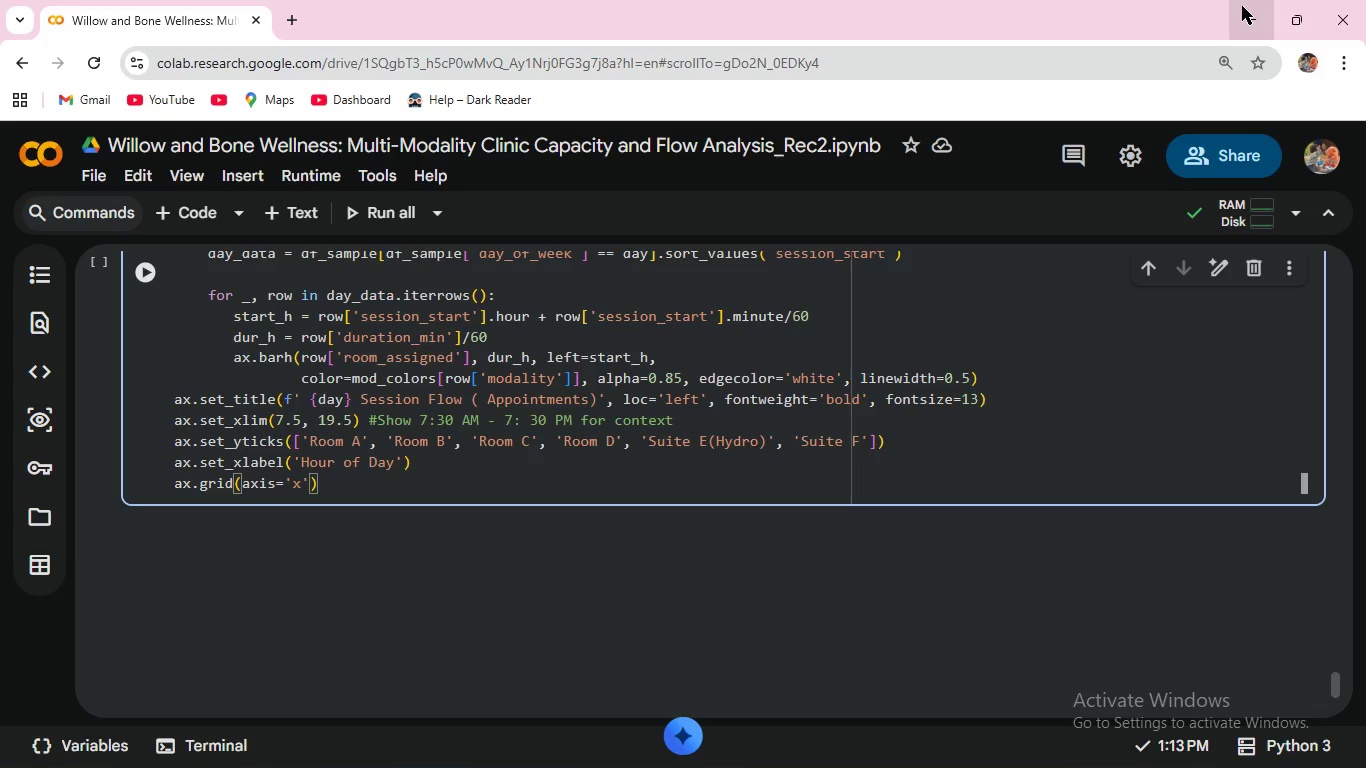 
key(Comma)
 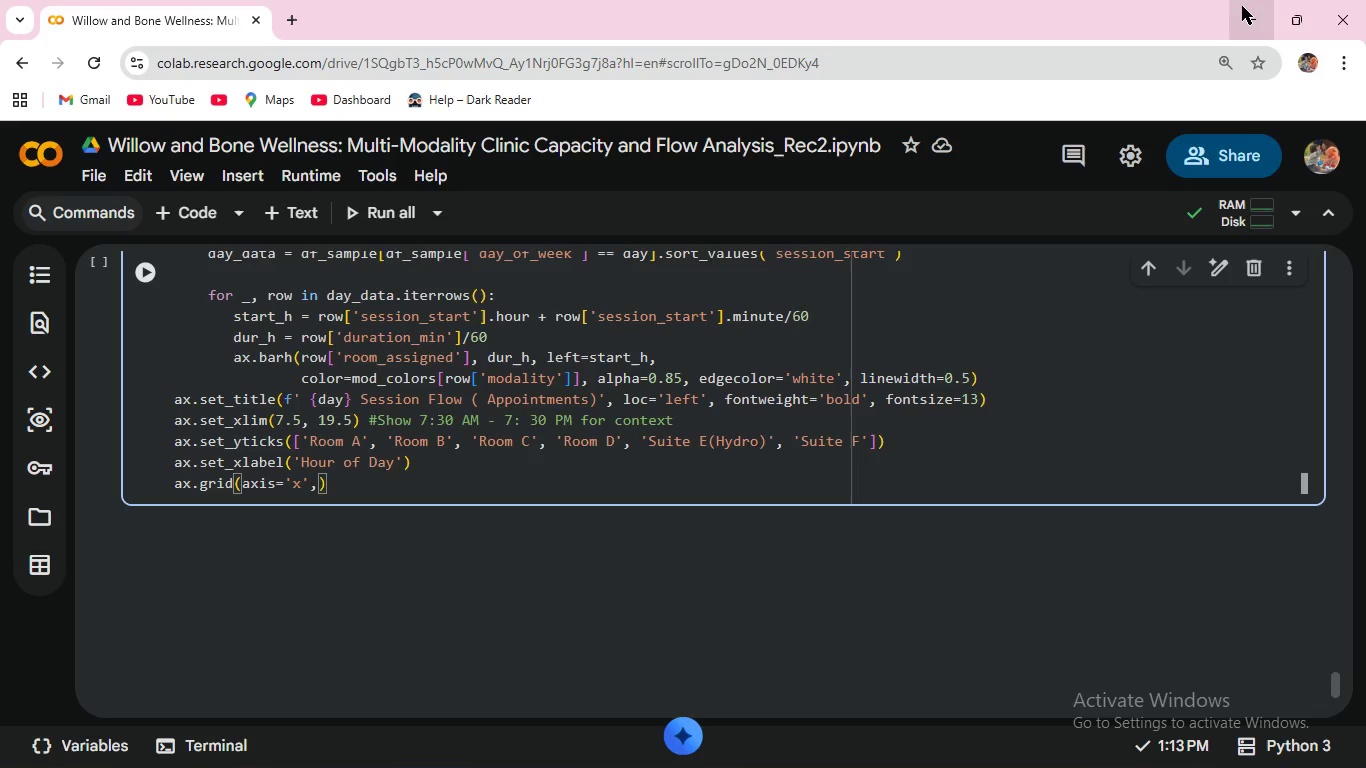 
key(Space)
 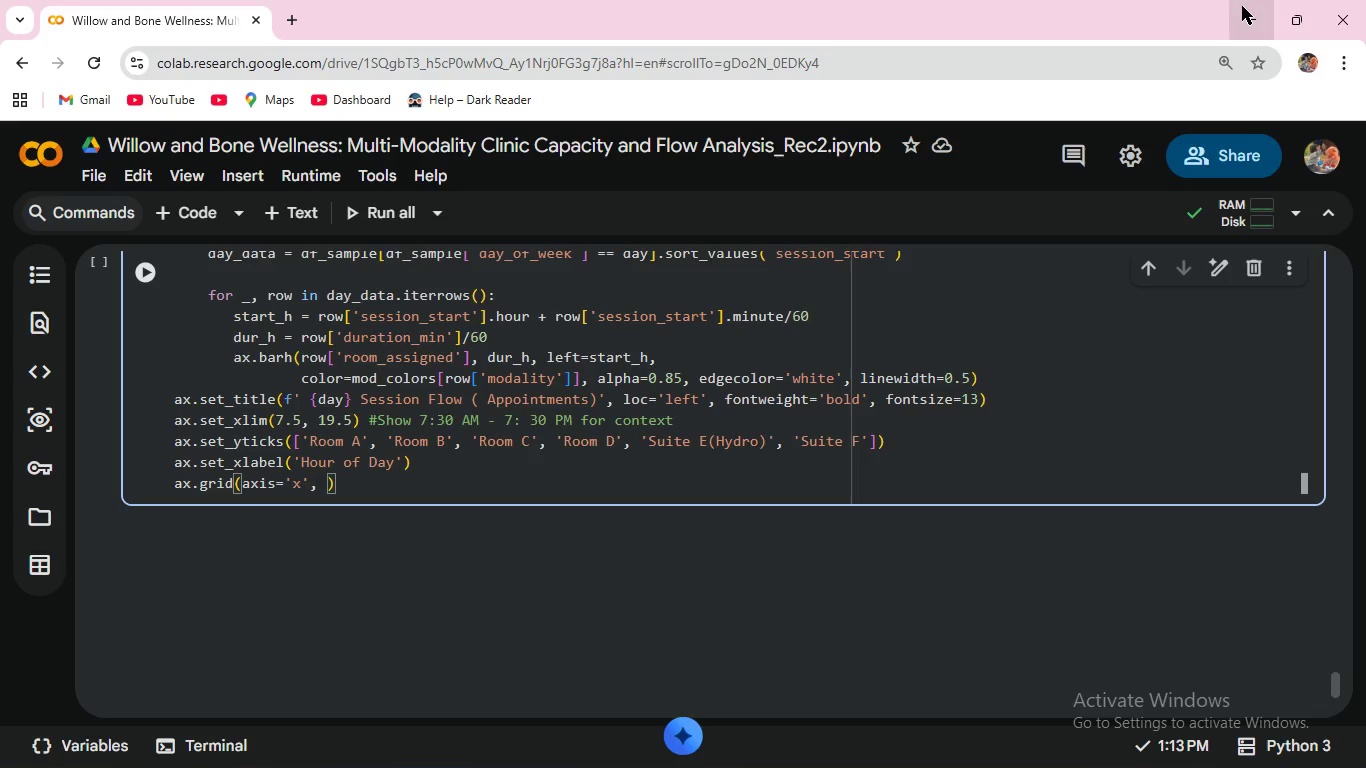 
type(linestyle='--)
 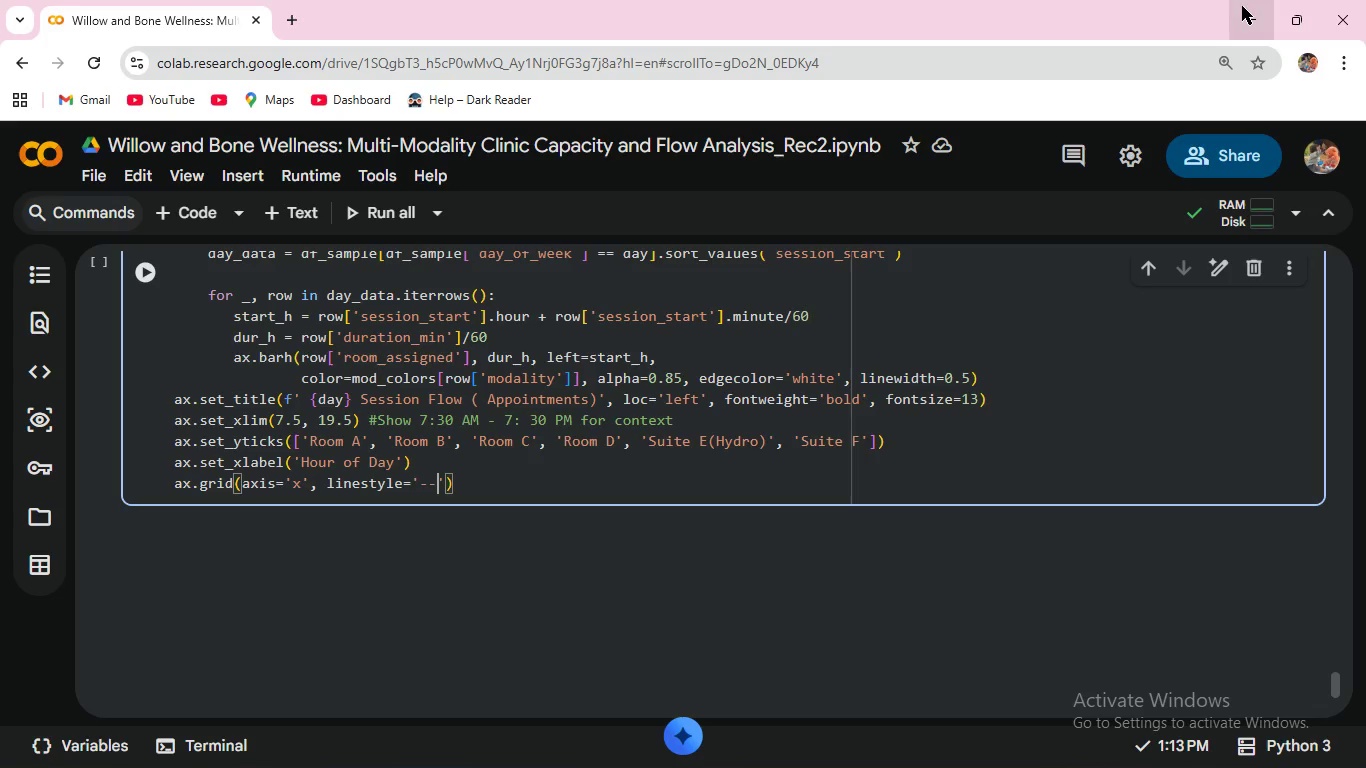 
key(ArrowRight)
 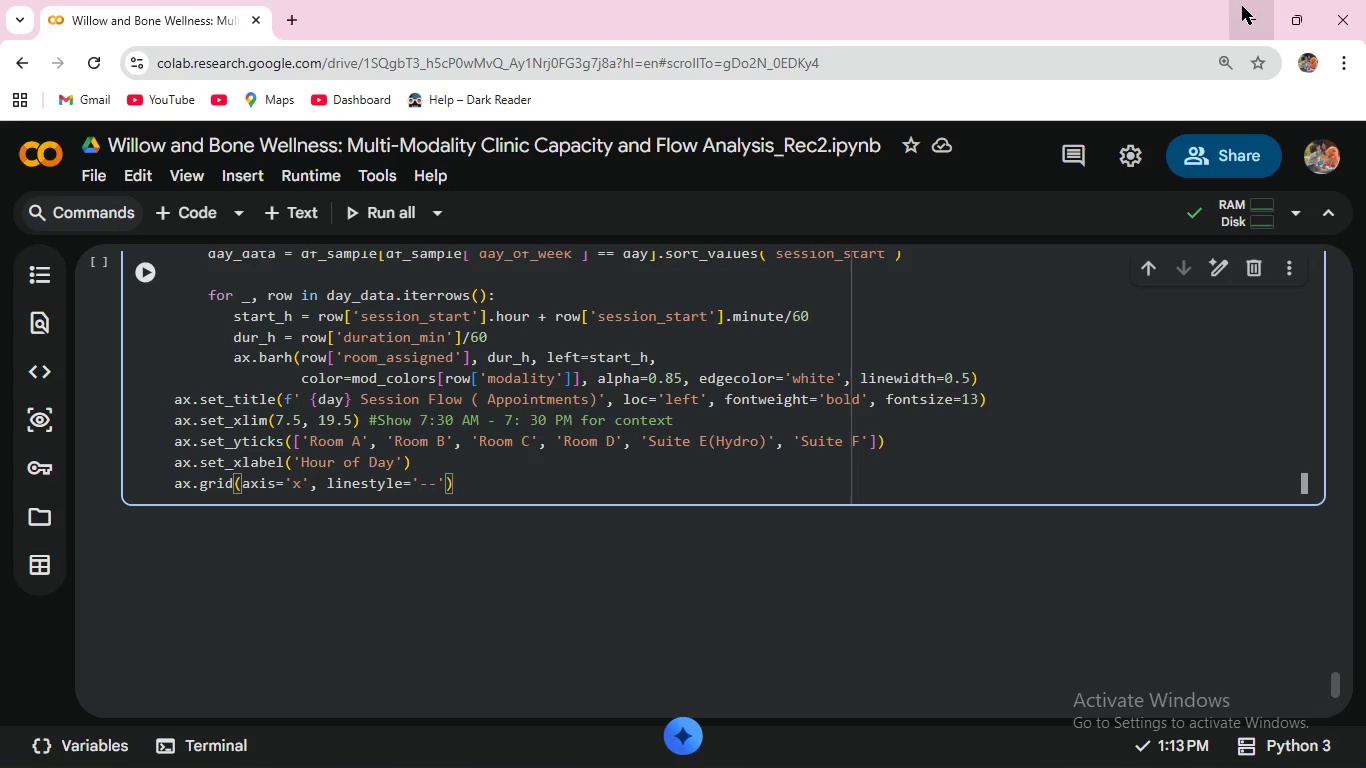 
type(, alpha=0.4)
 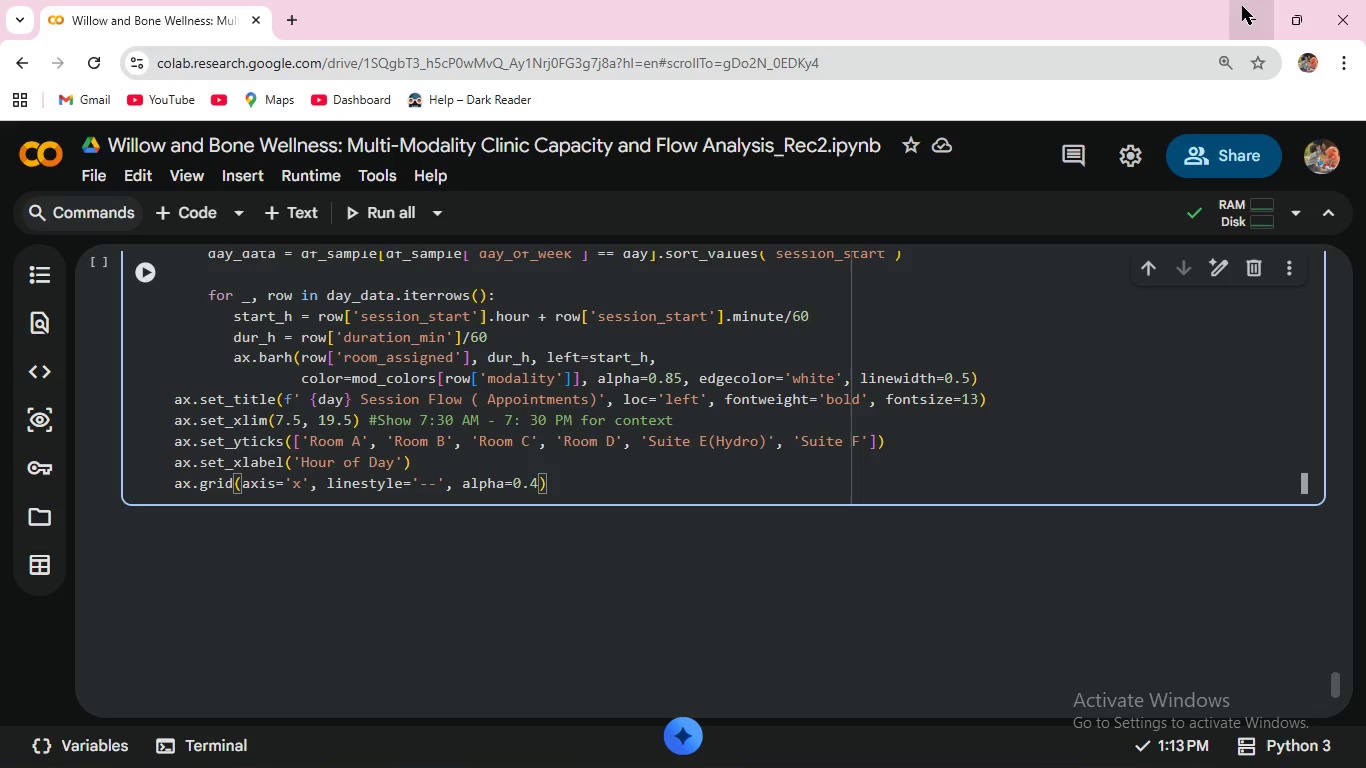 
wait(6.38)
 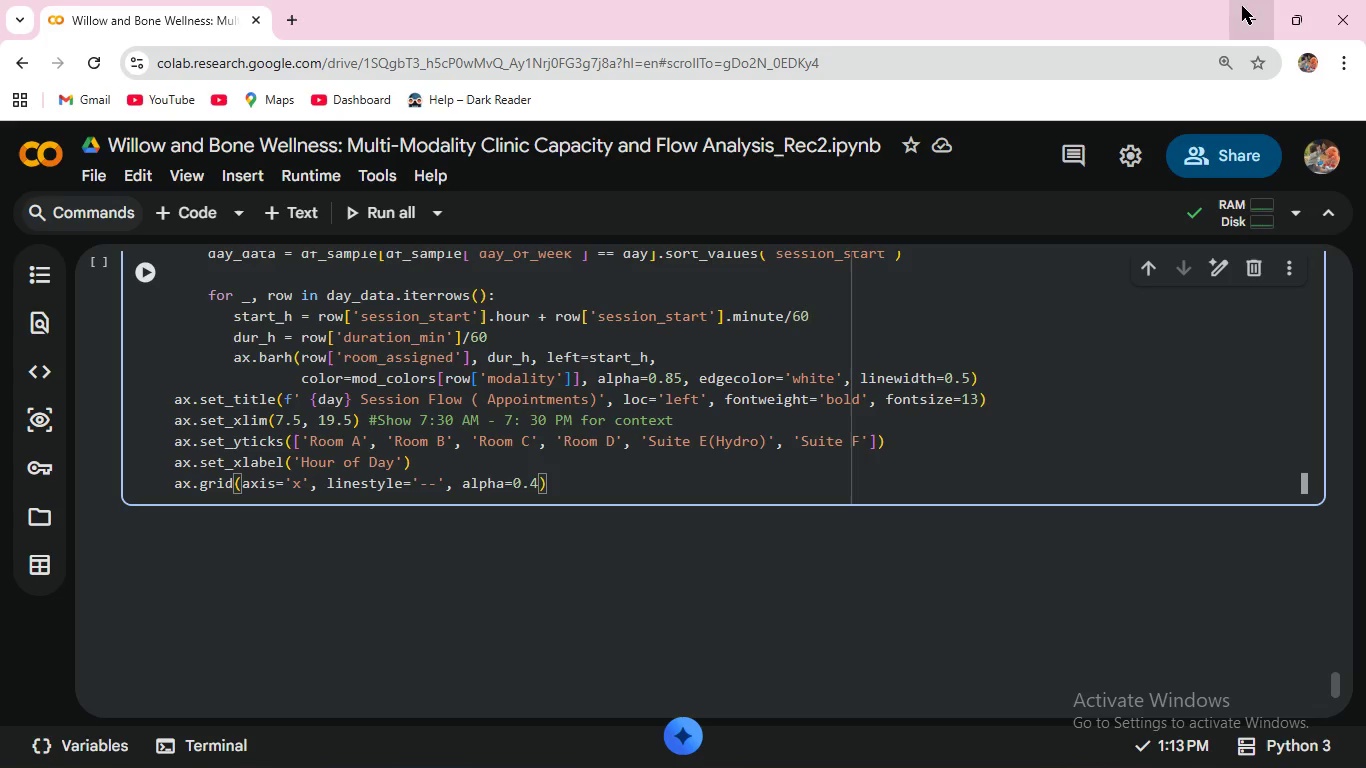 
scroll: coordinate [1225, 15], scroll_direction: down, amount: 1.0
 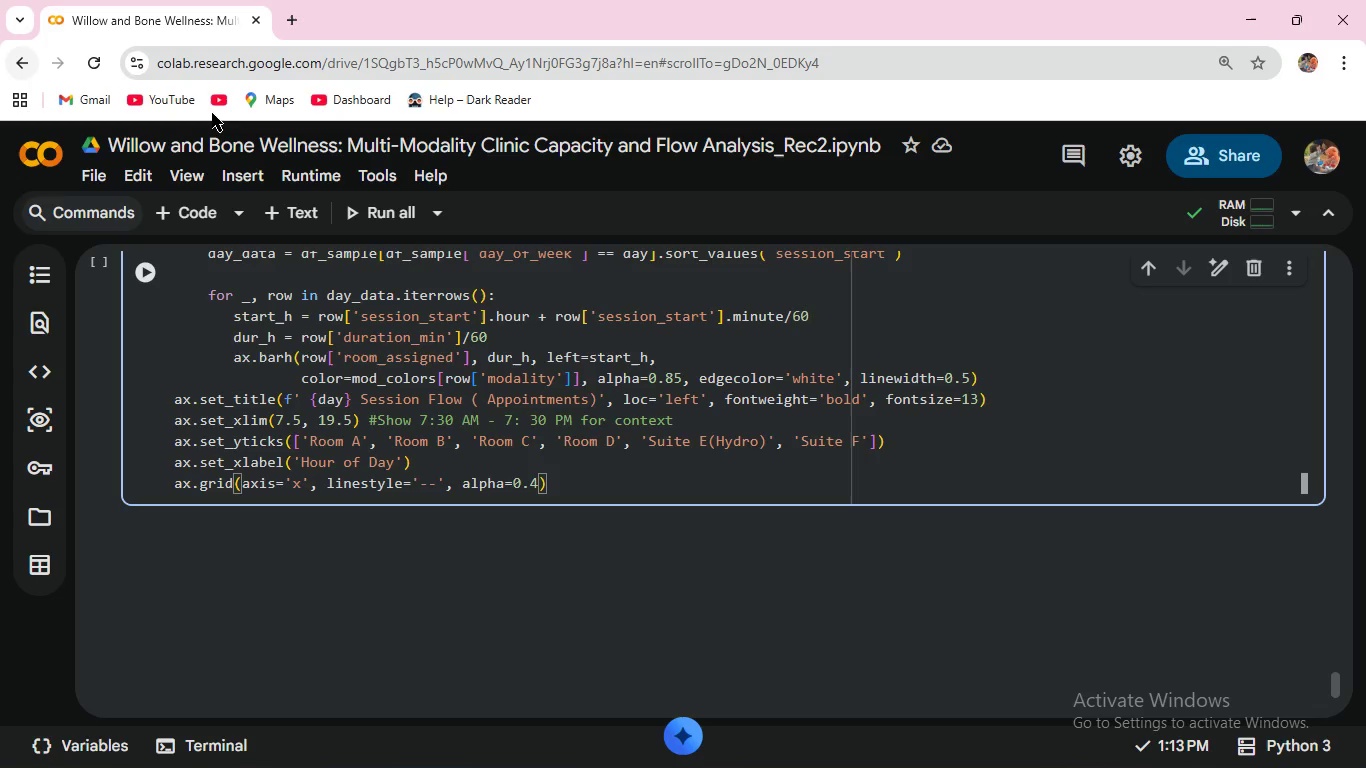 
left_click([676, 479])
 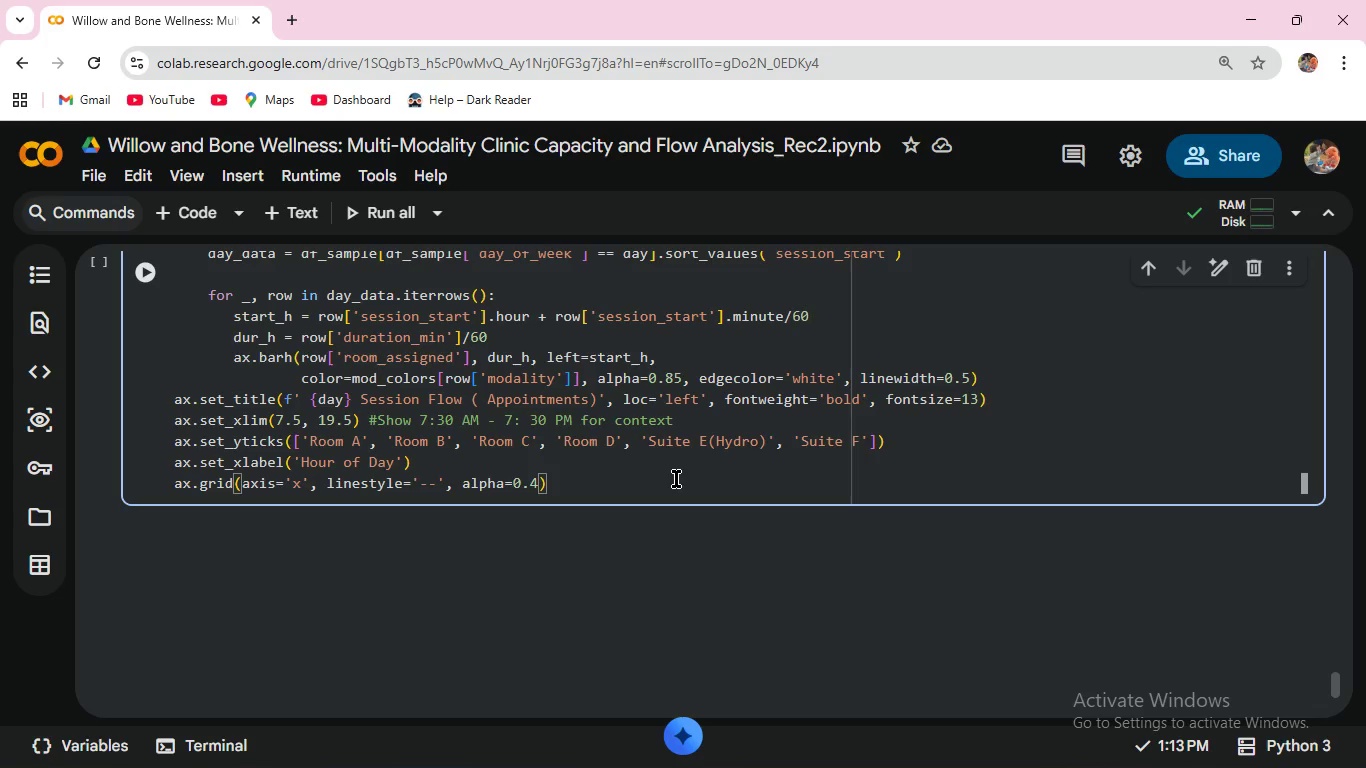 
key(Enter)
 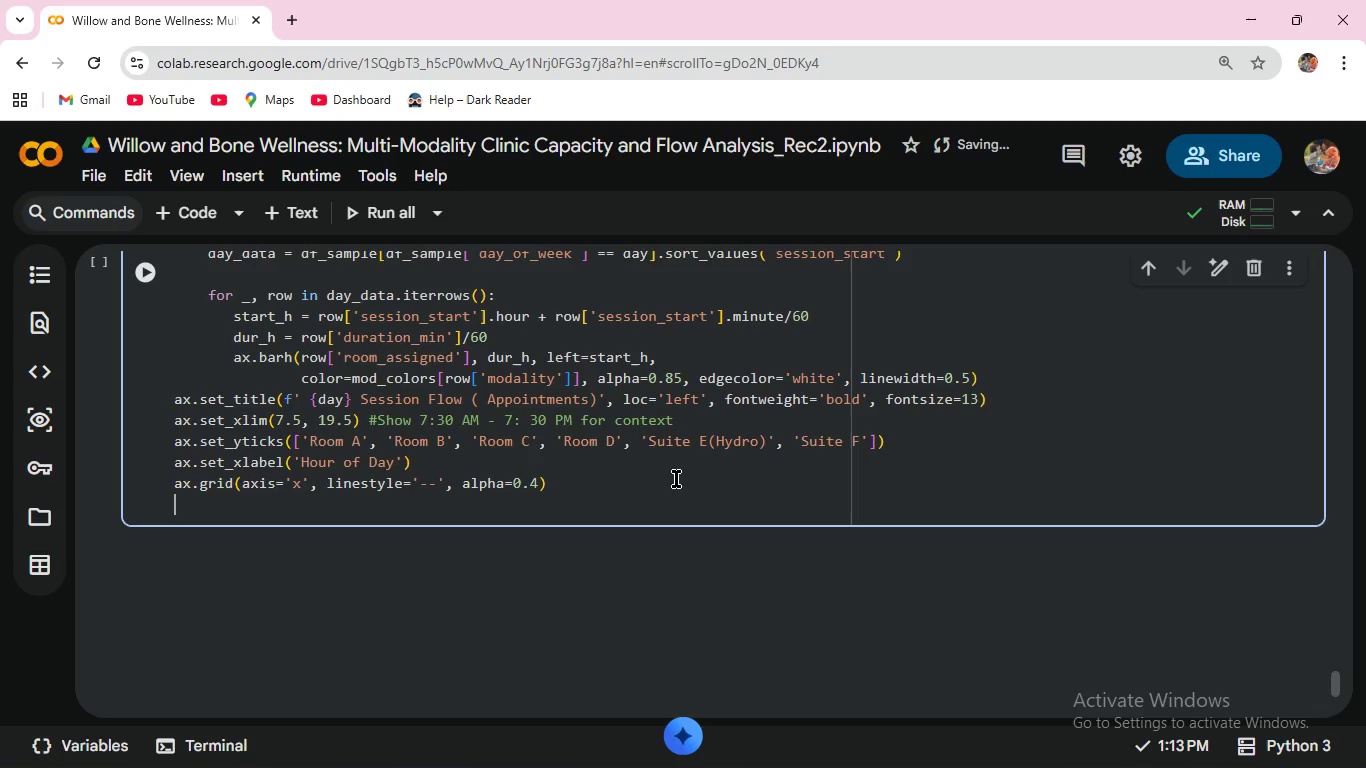 
key(Enter)
 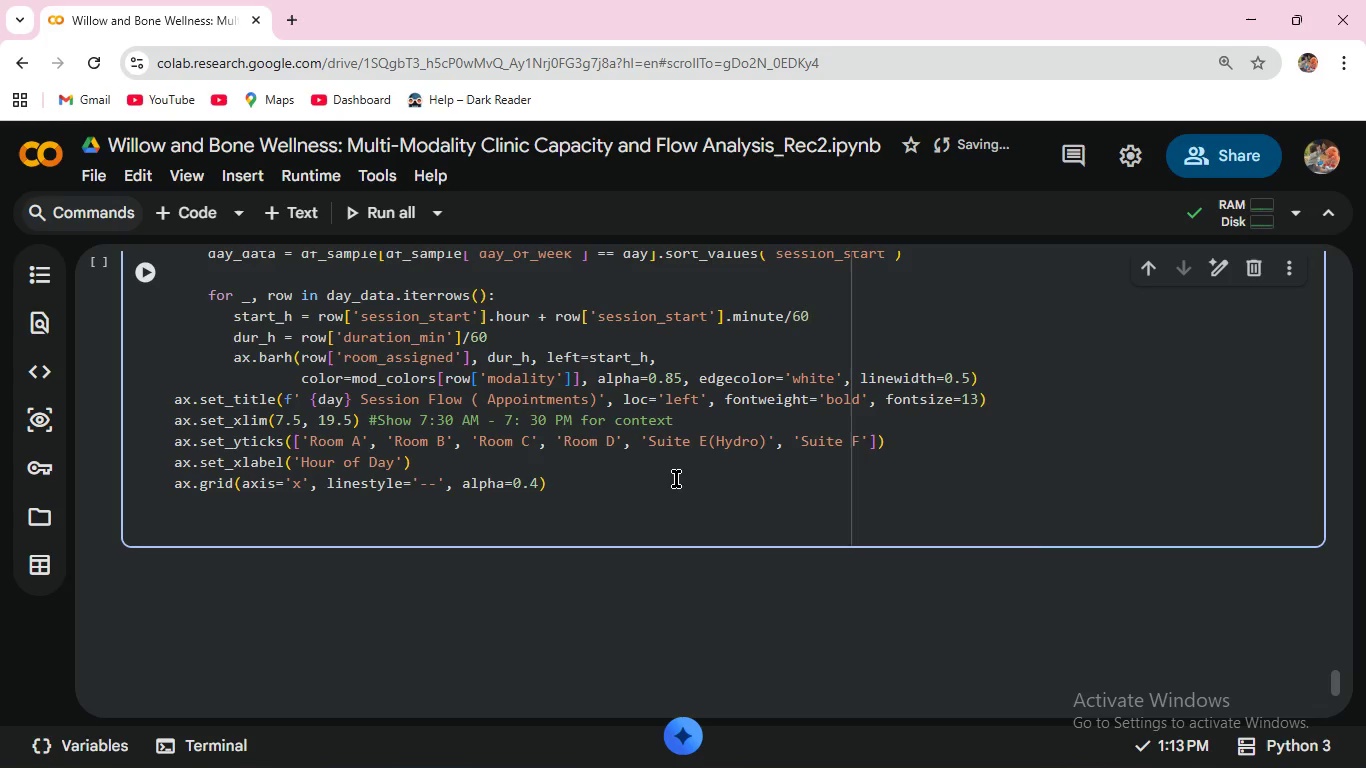 
type(#LEGEND & LAYOUT )
key(Backspace)
type(: )
 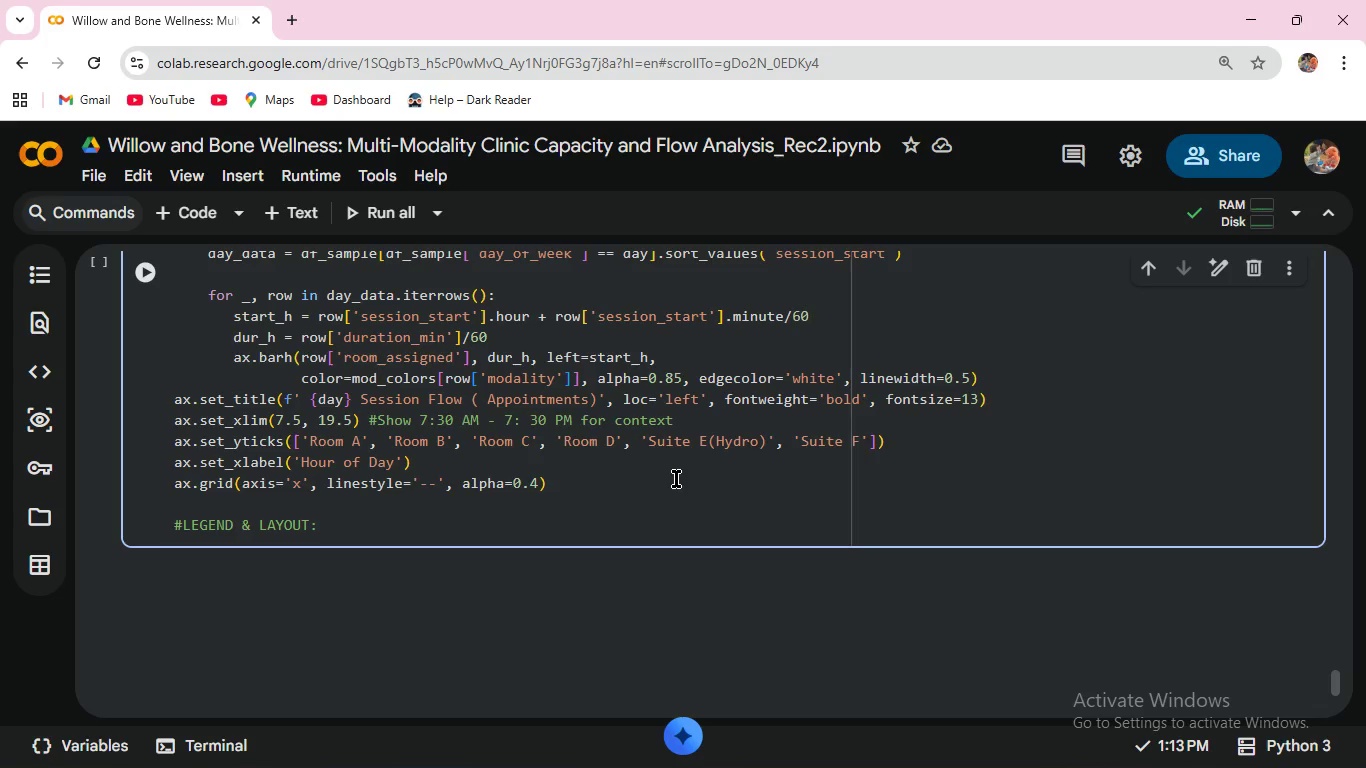 
type(Professional St)
 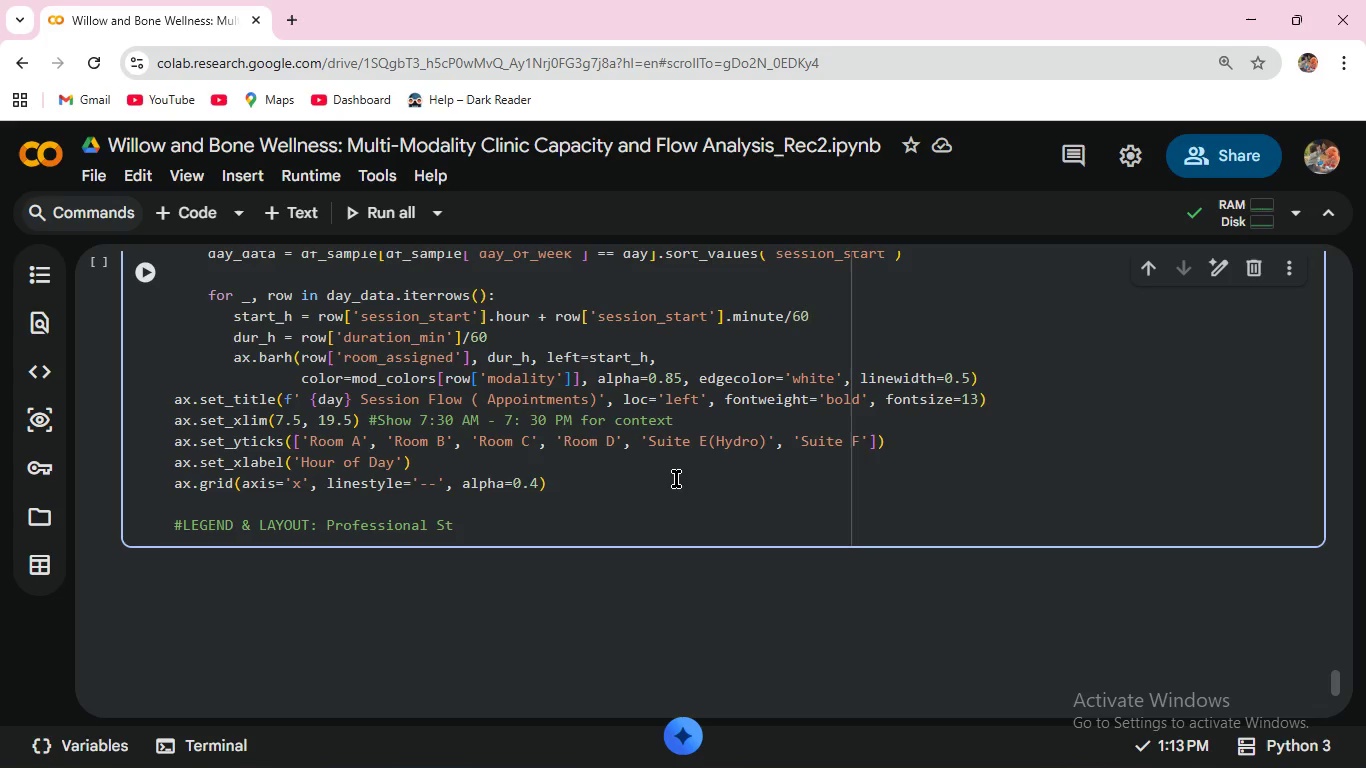 
wait(7.2)
 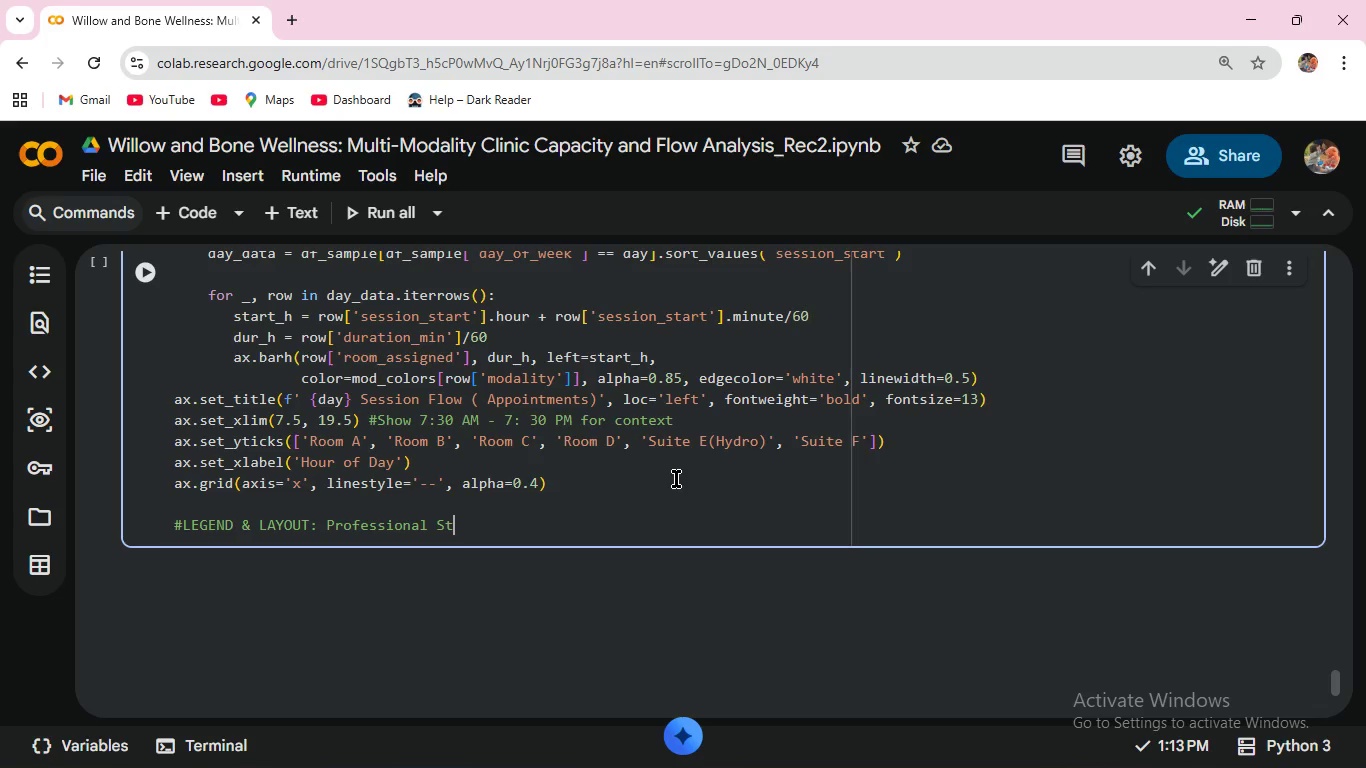 
type(yling for leadership  resentation )
 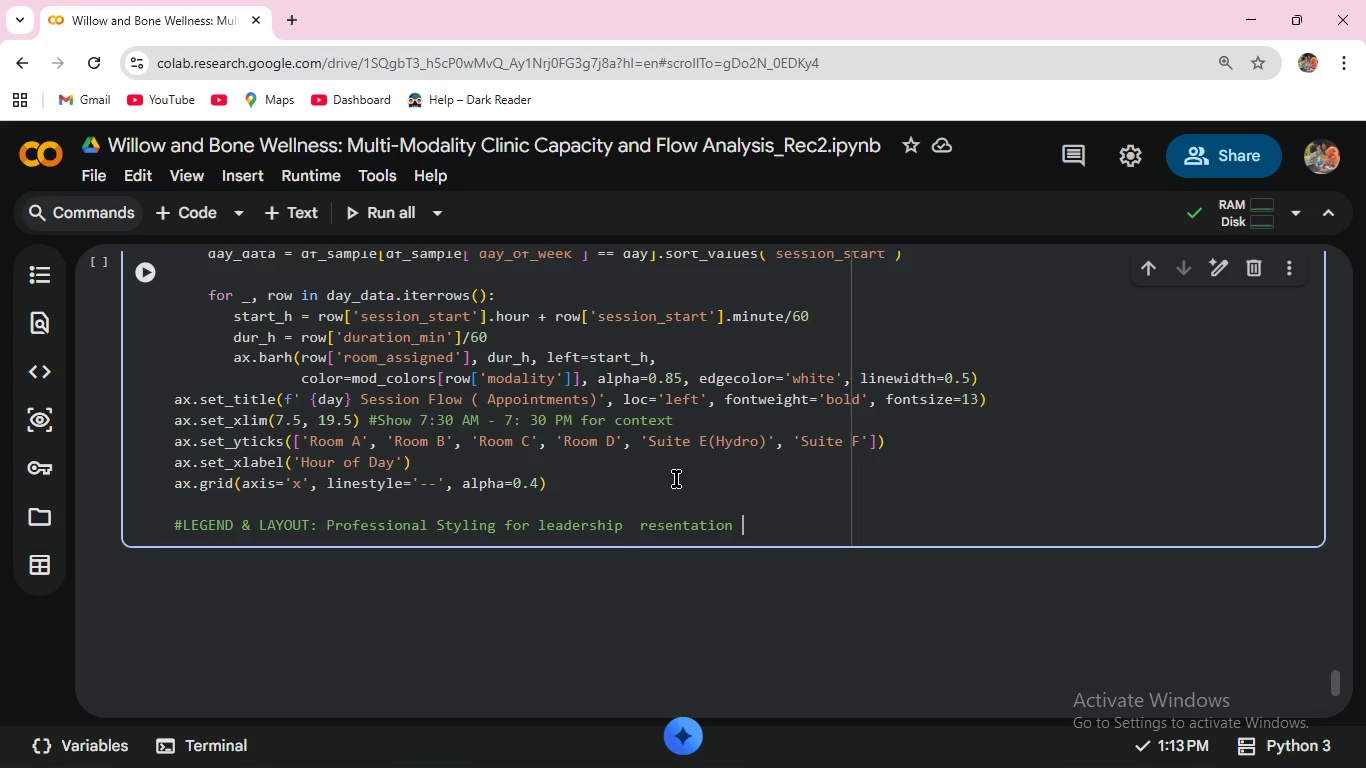 
key(Enter)
 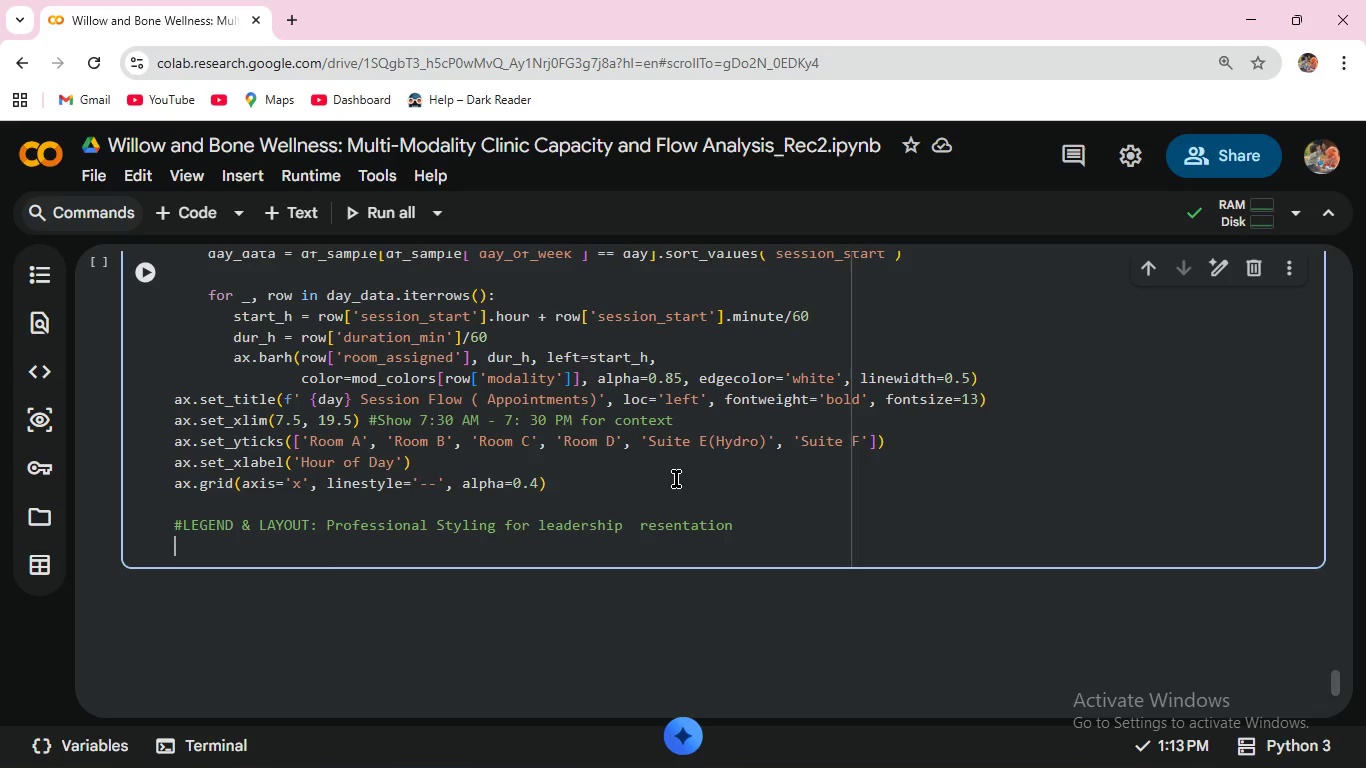 
wait(8.95)
 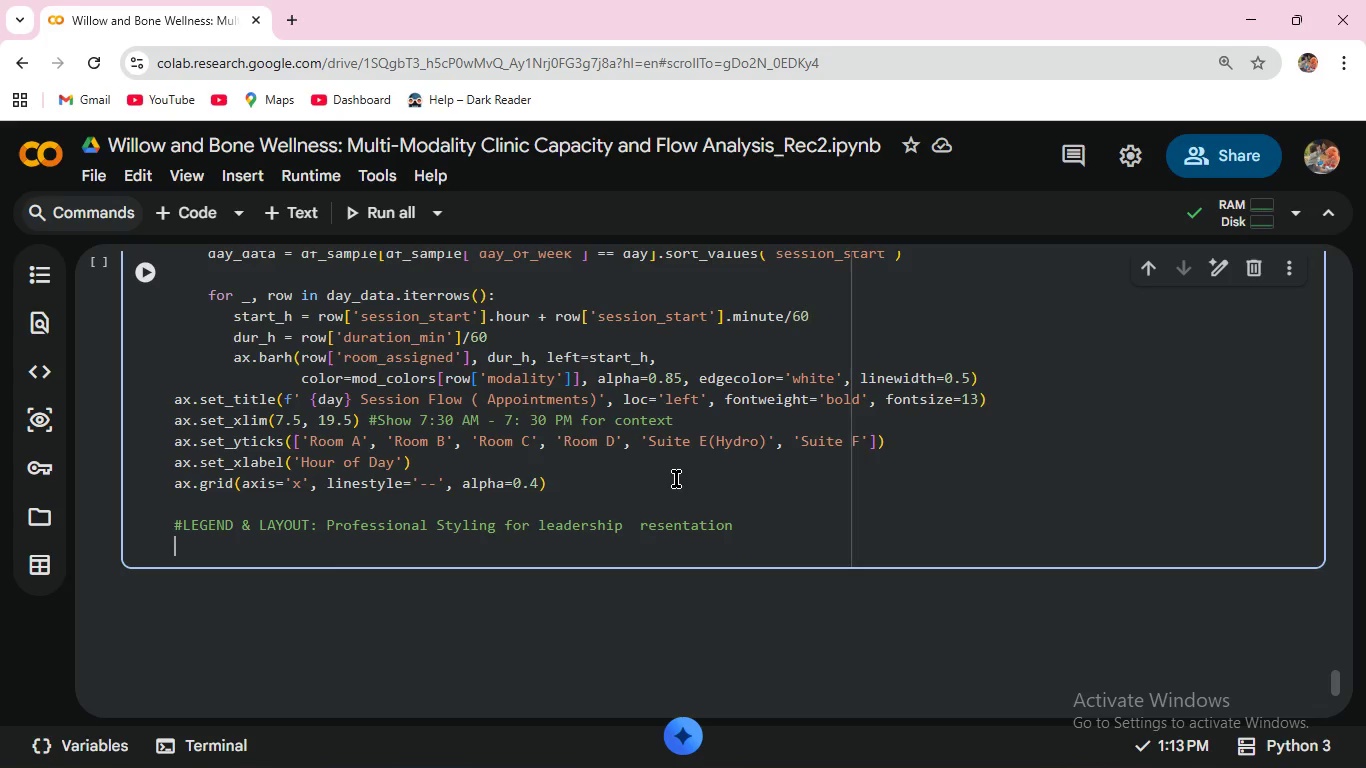 
type(handles = [plt.Recta)
 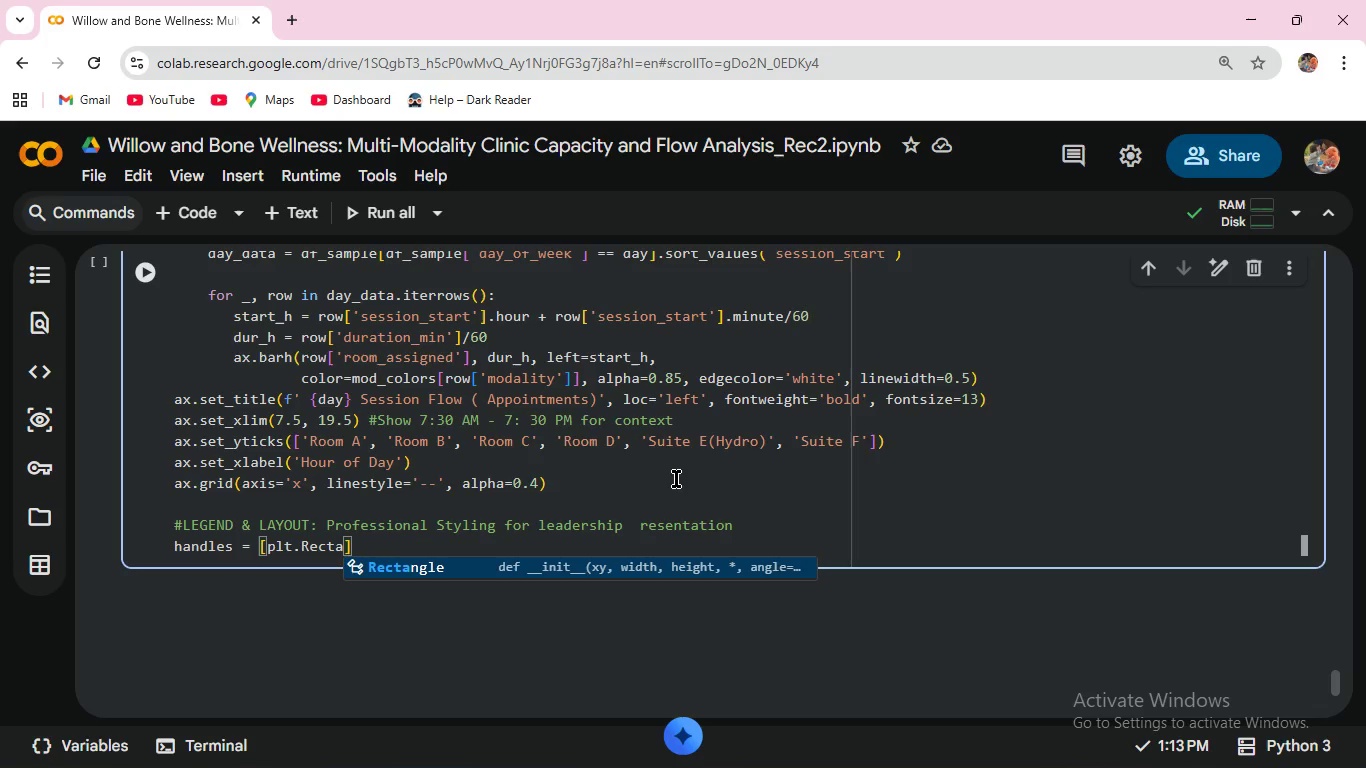 
key(Enter)
 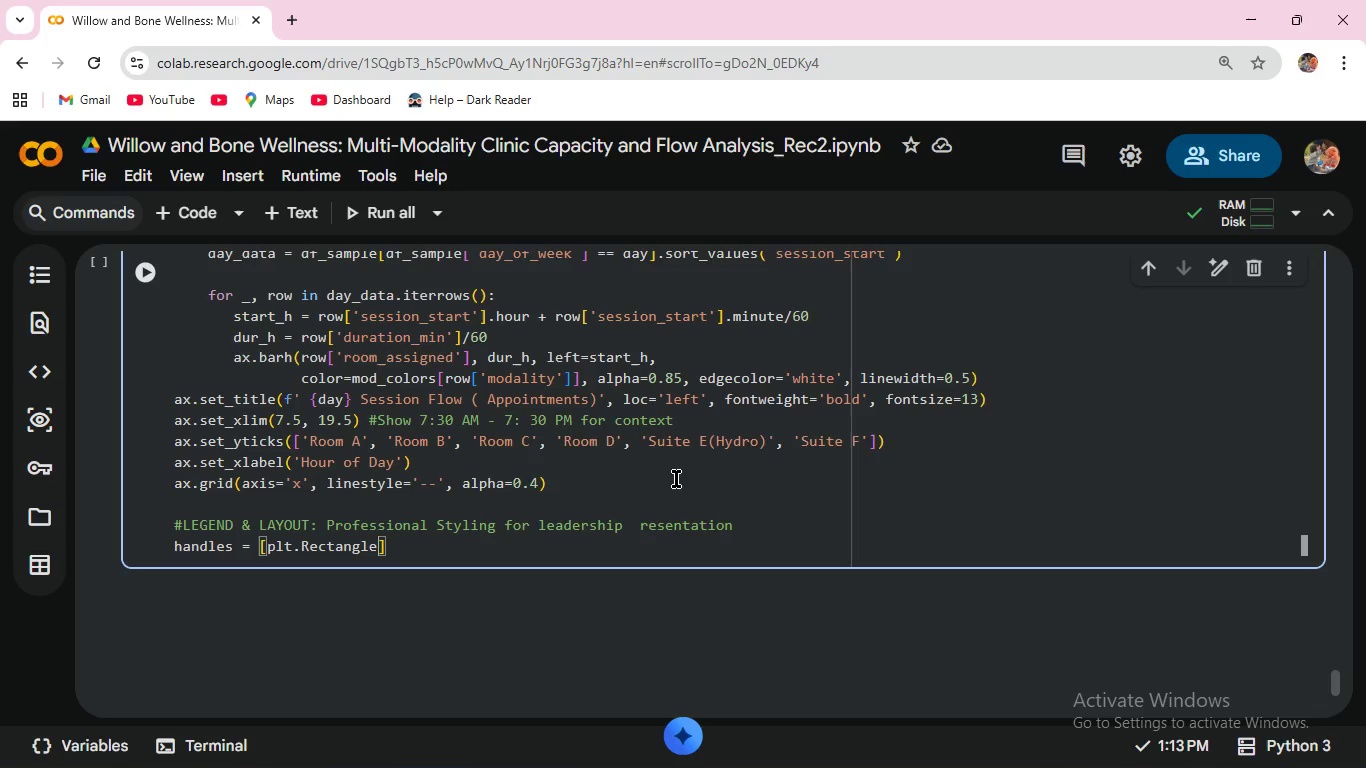 
key(Shift+9)
 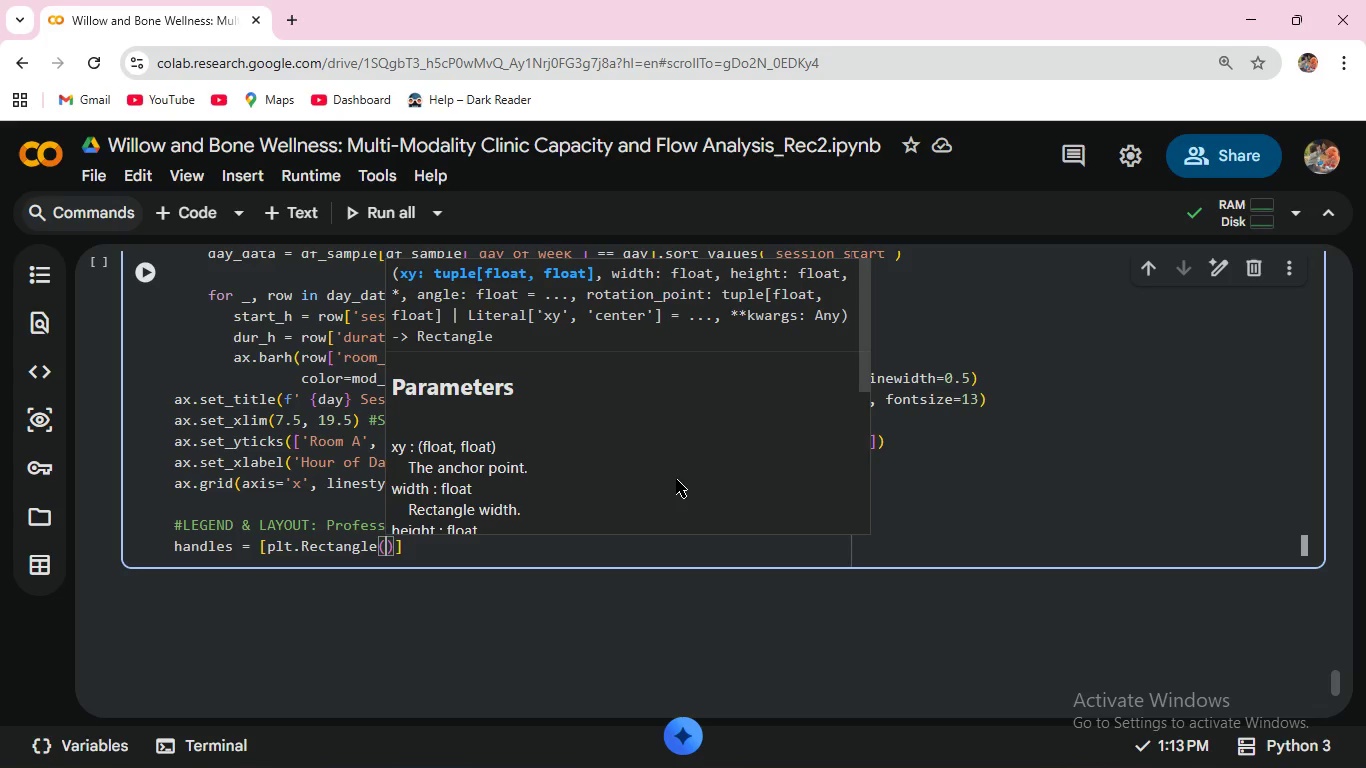 
wait(5.06)
 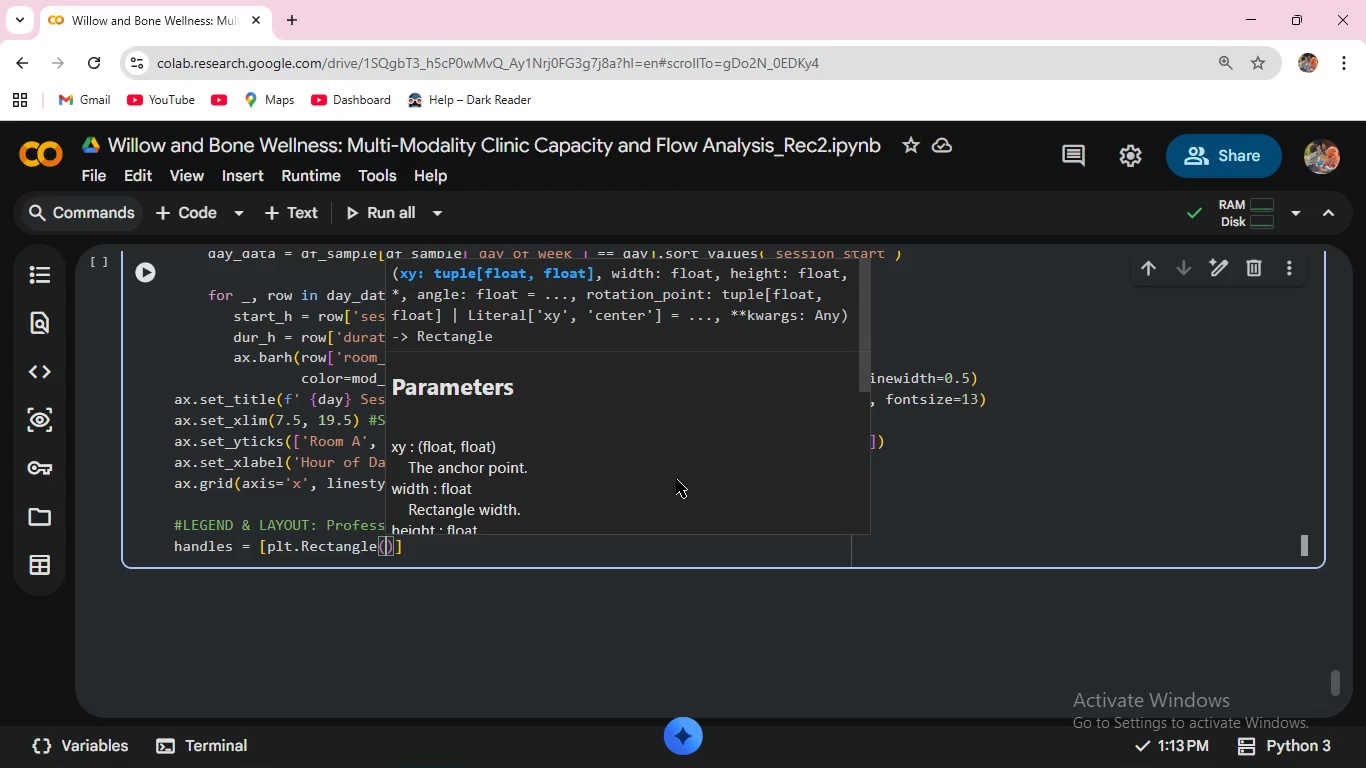 
type((0,0)
 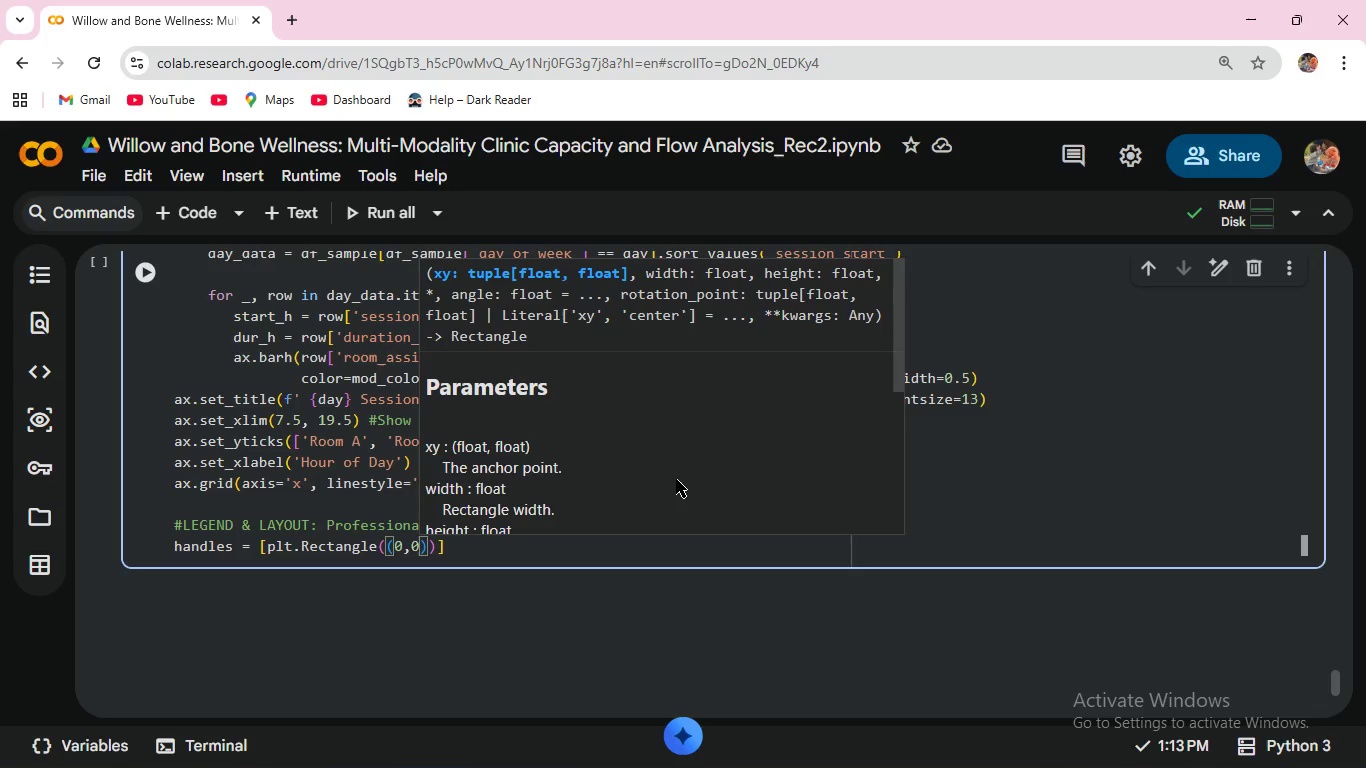 
wait(8.81)
 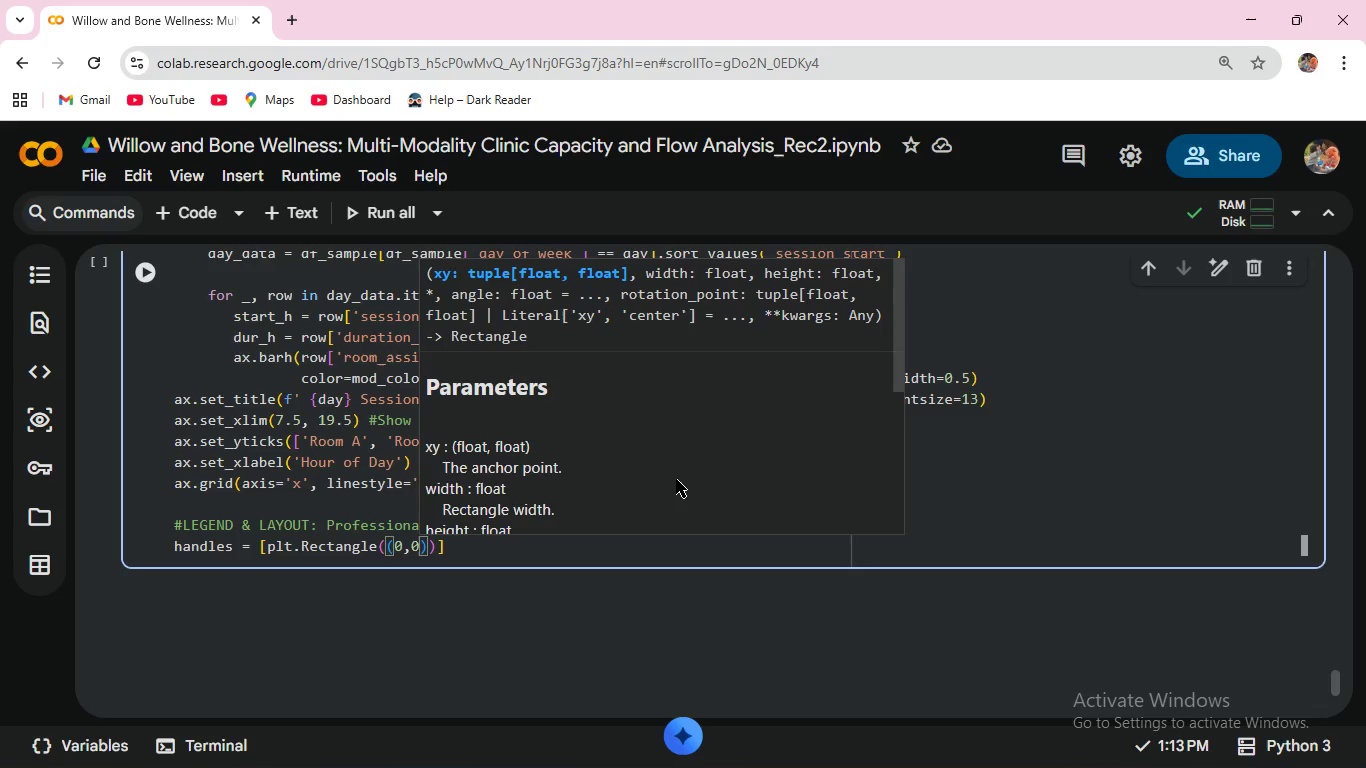 
key(ArrowRight)
 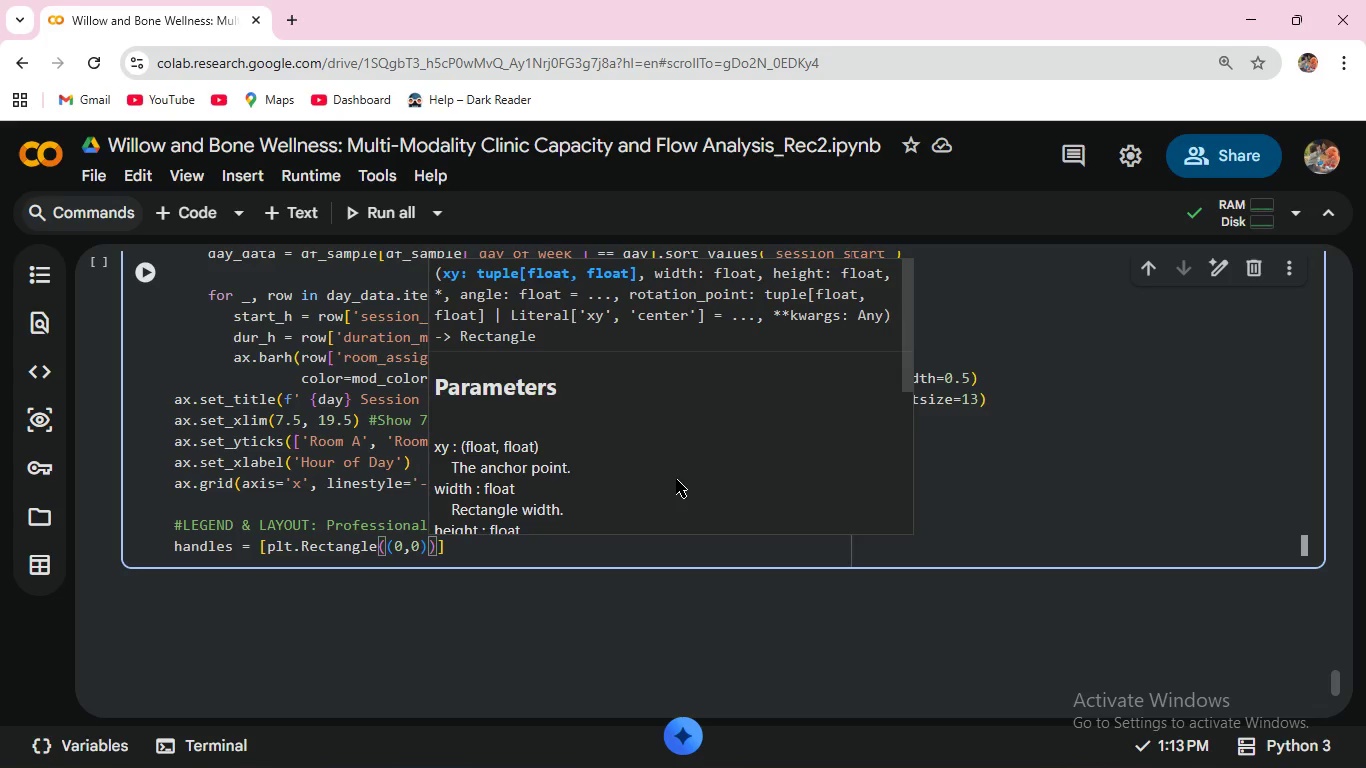 
key(Comma)
 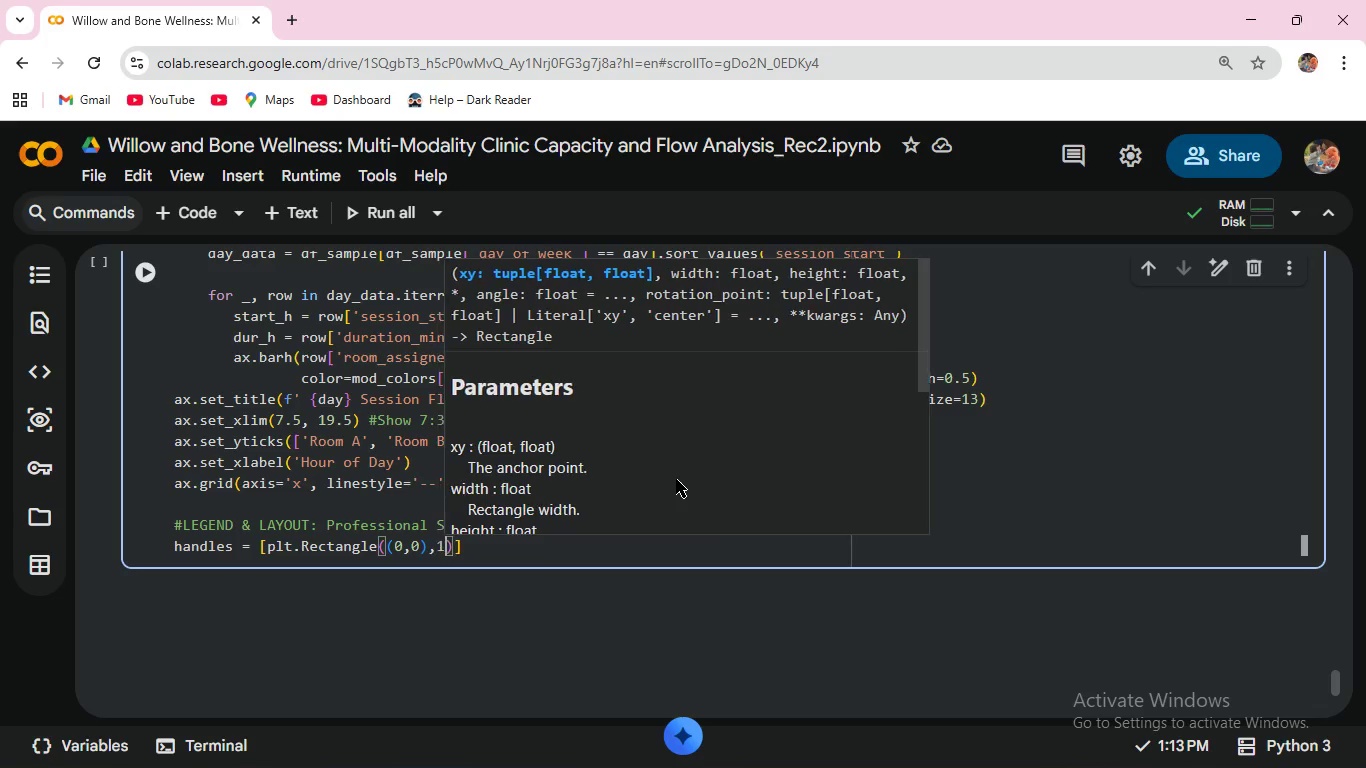 
key(1)
 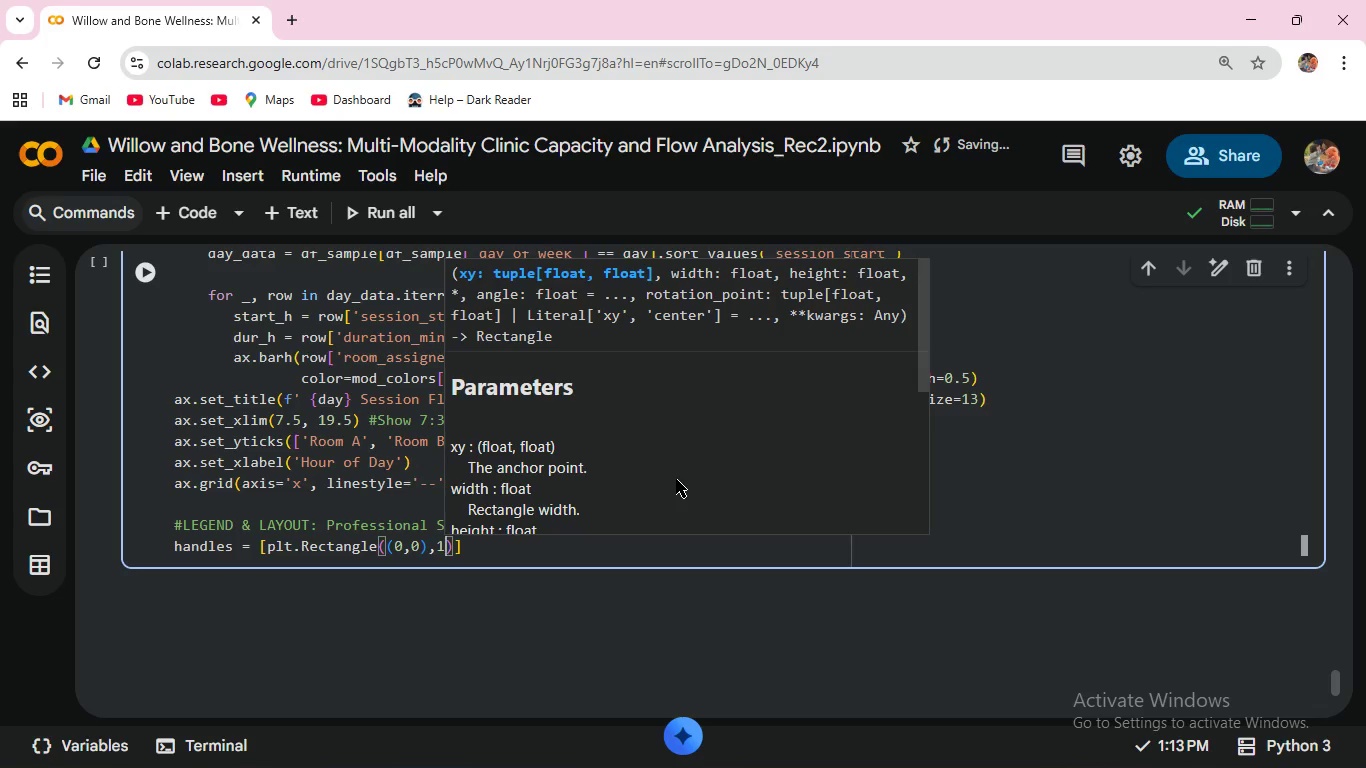 
key(Comma)
 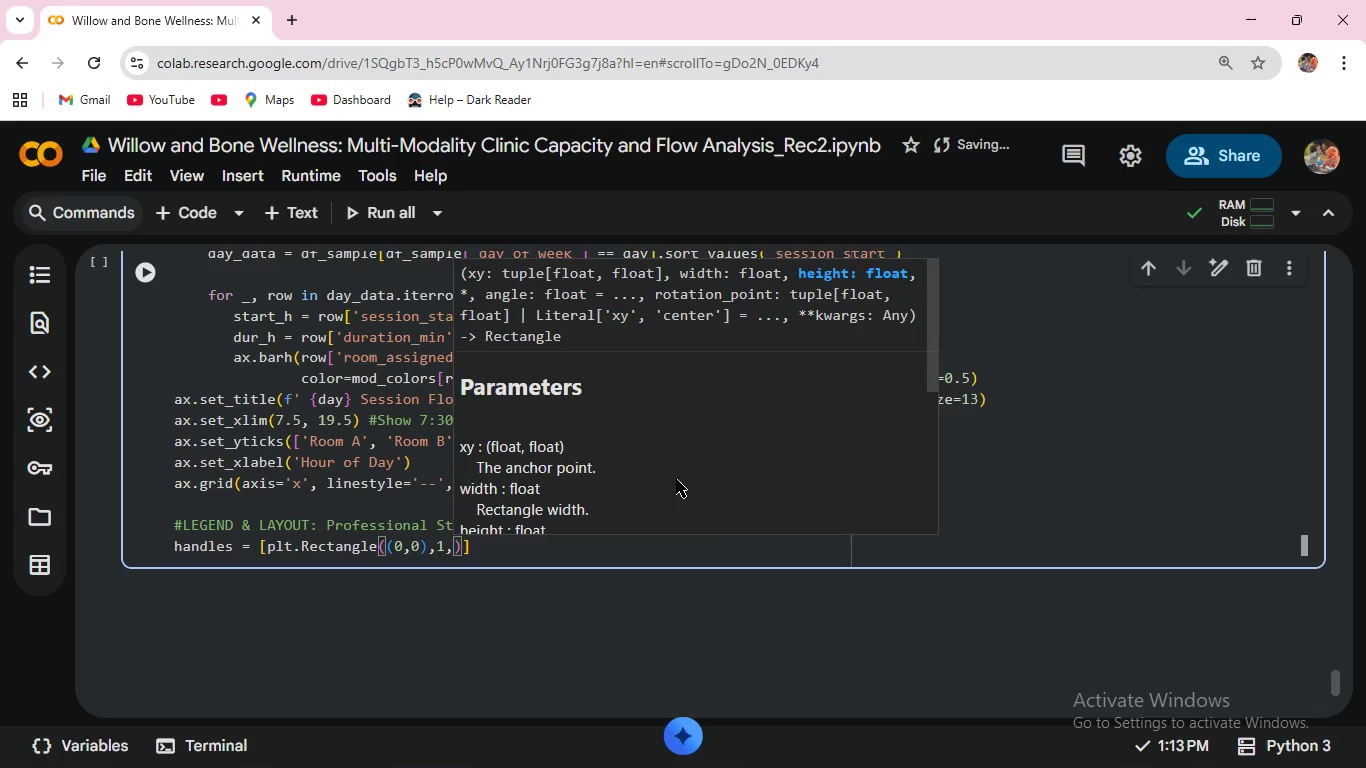 
key(1)
 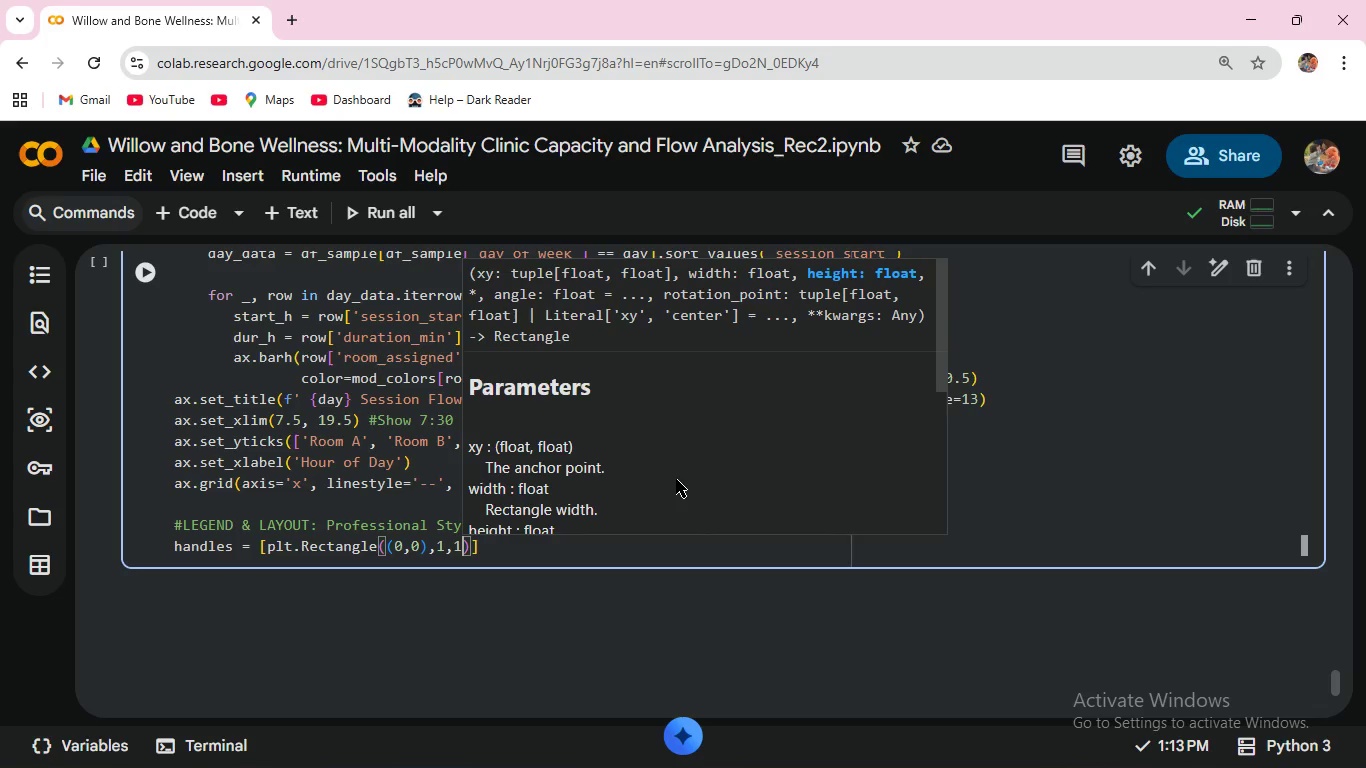 
type(, color=c)
 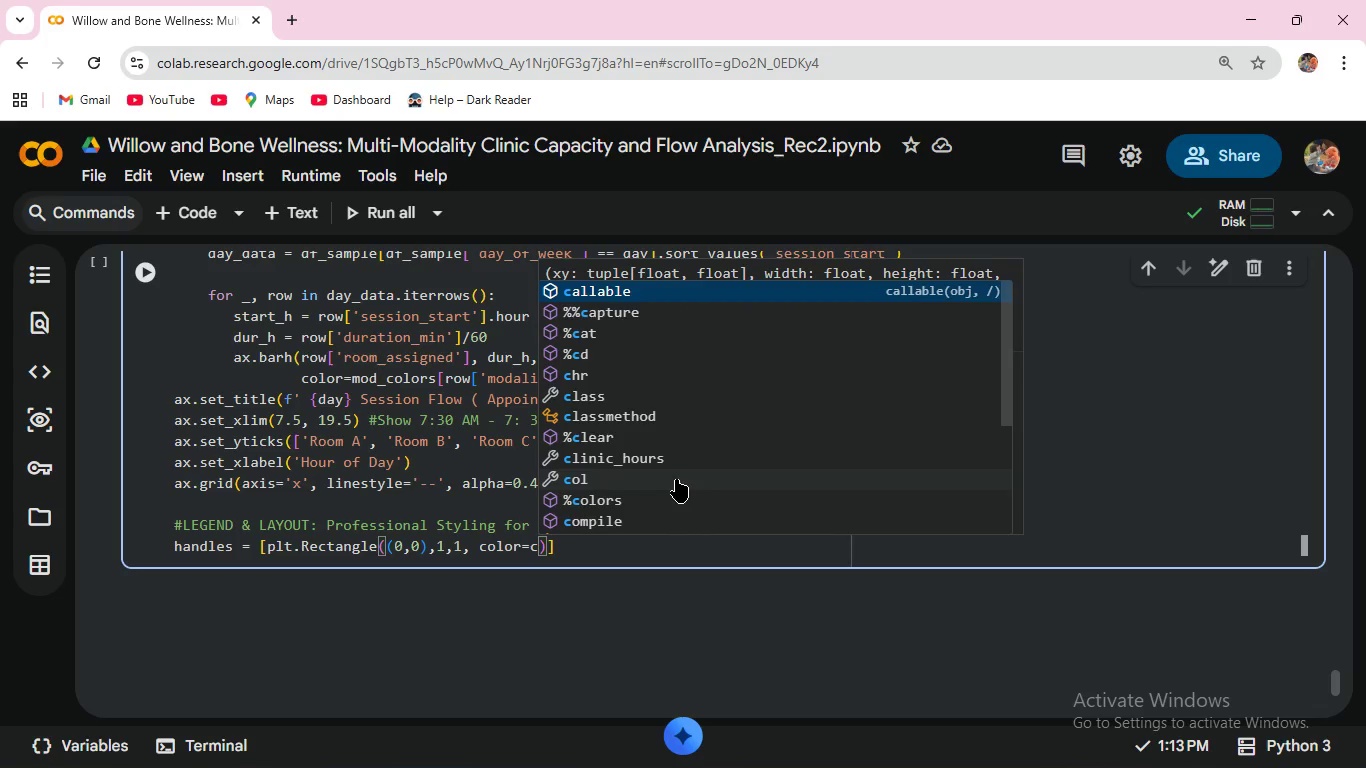 
key(ArrowRight)
 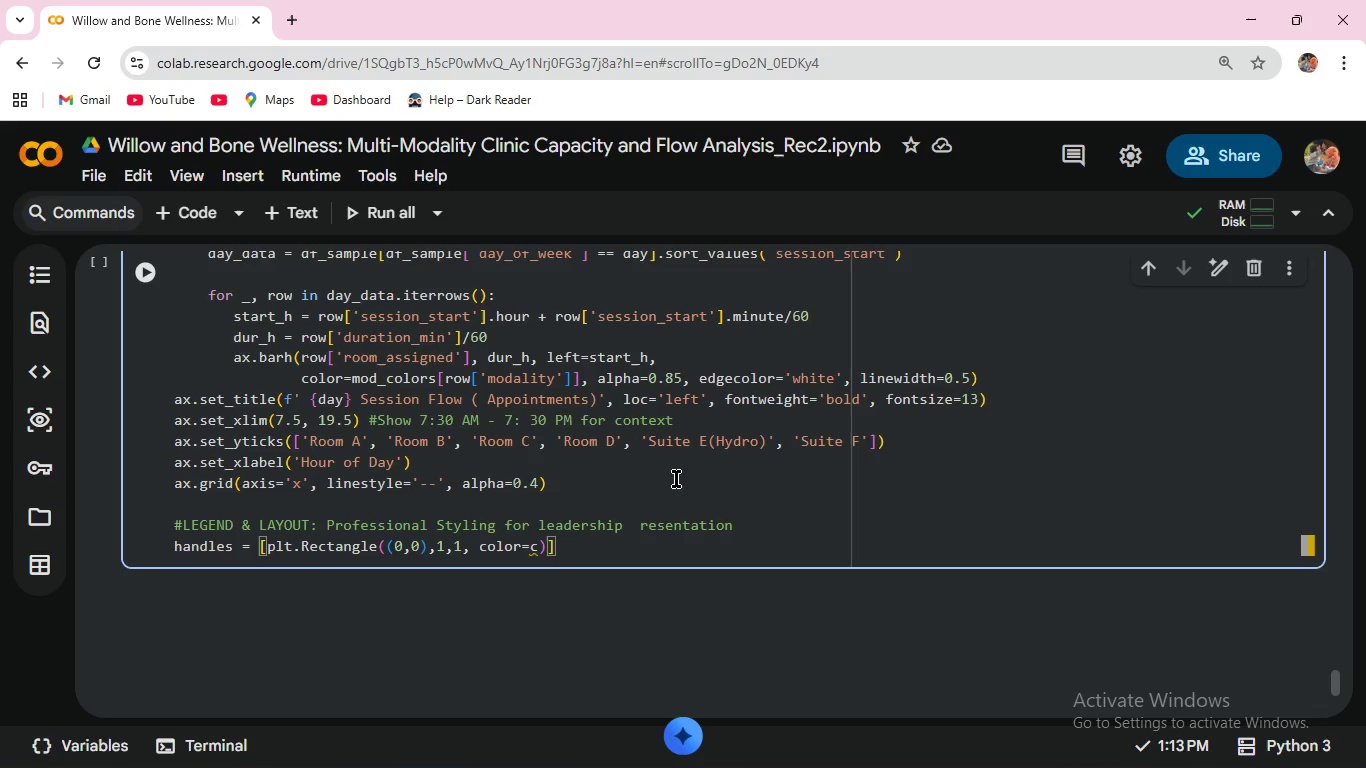 
type( for c in mod_colo)
 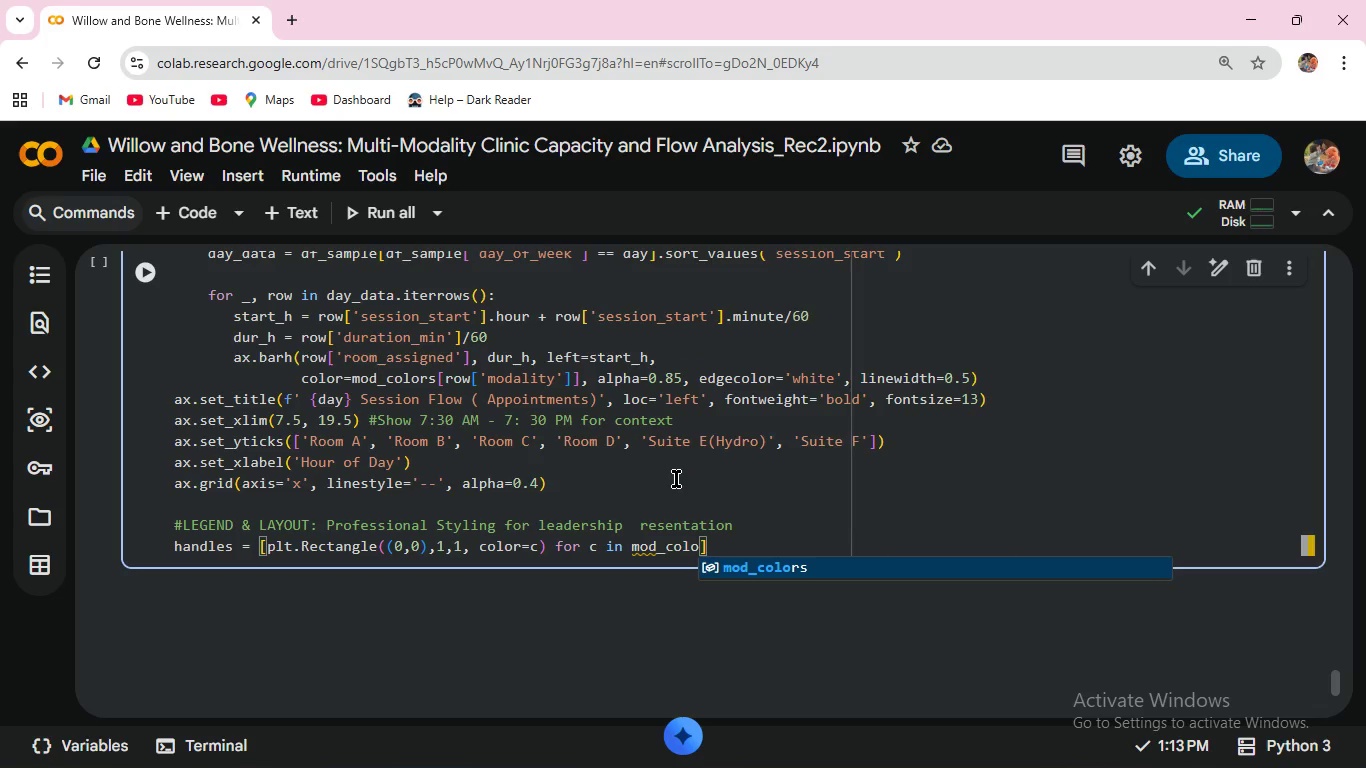 
key(Enter)
 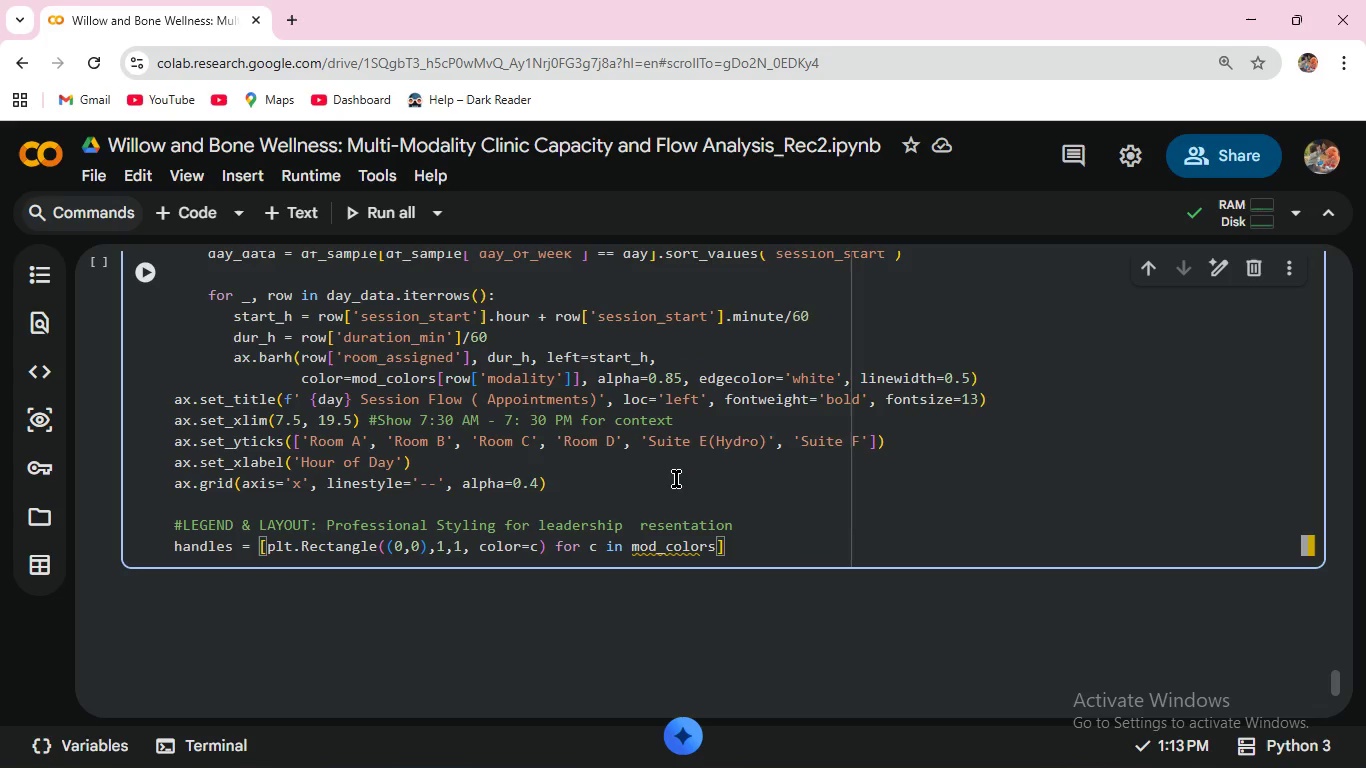 
key(Period)
 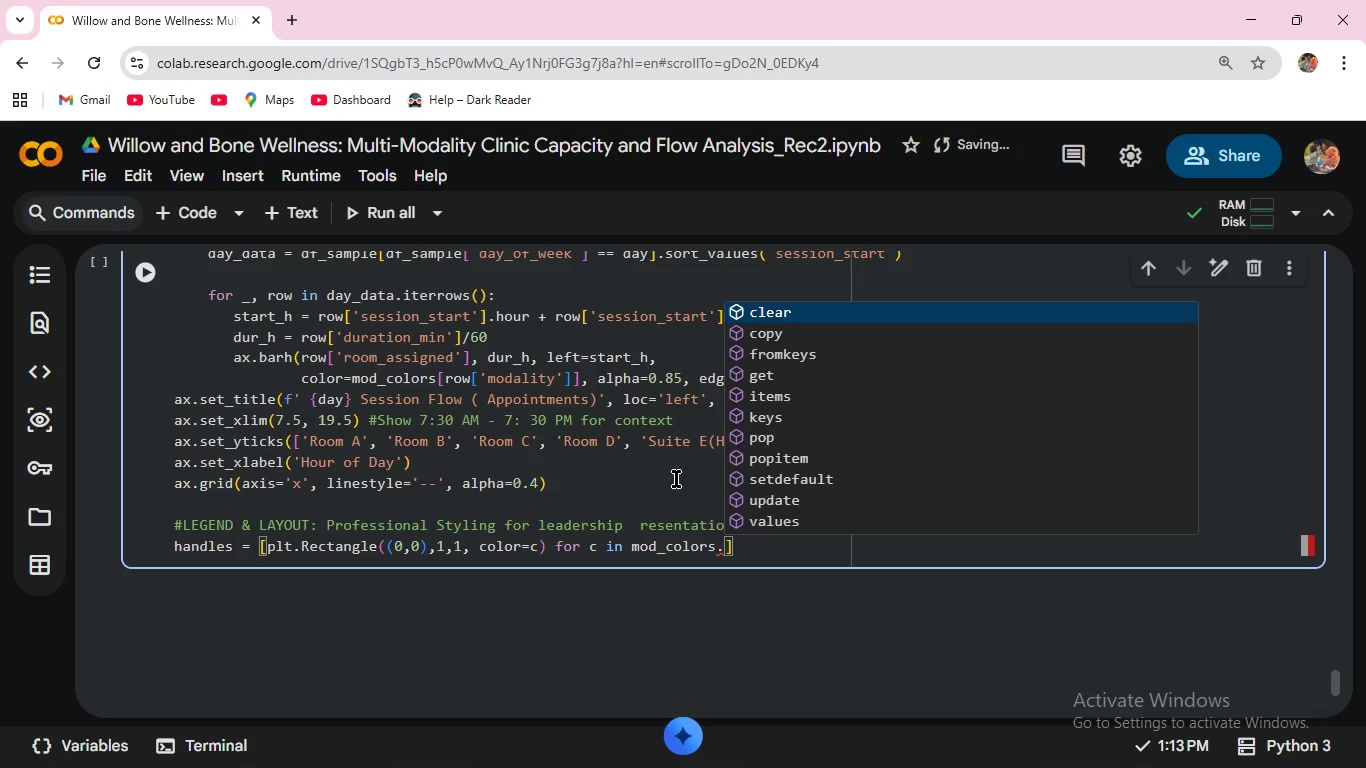 
type(values()
 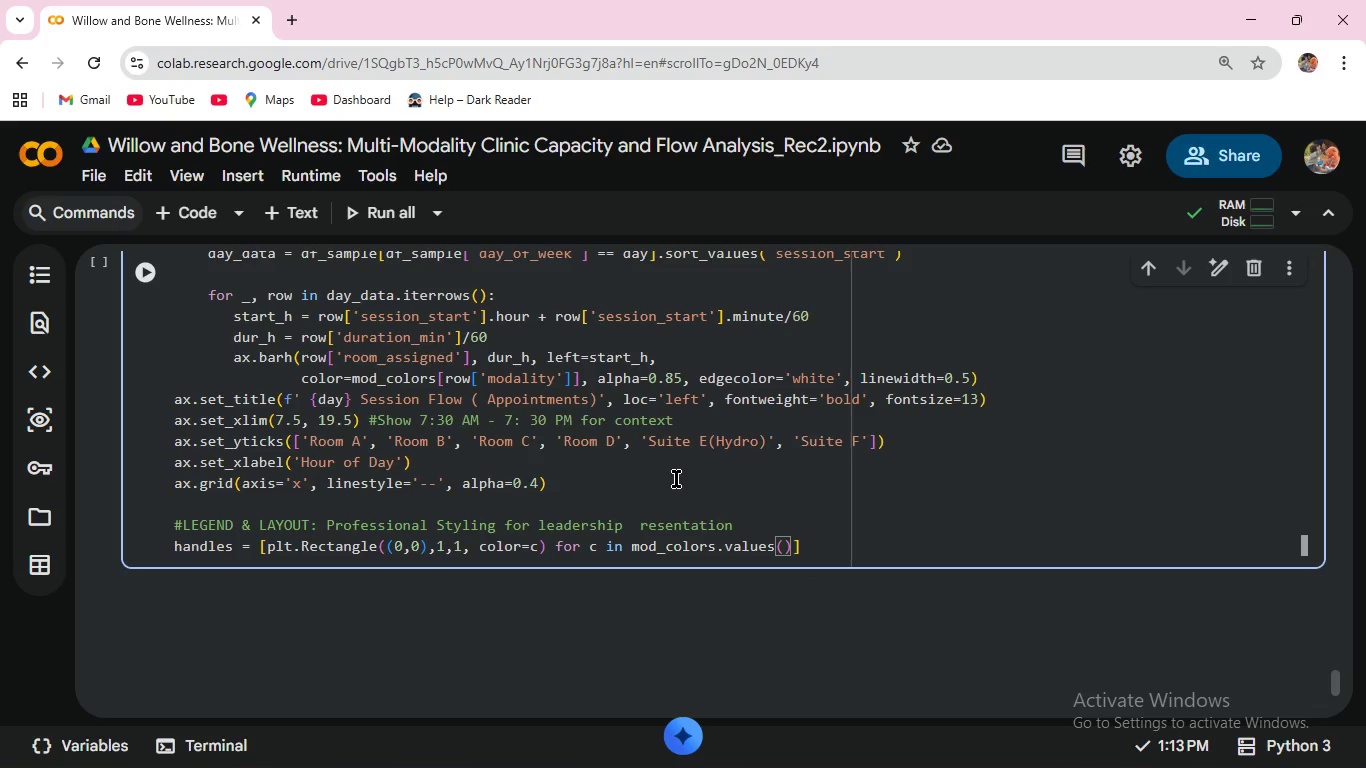 
key(Enter)
 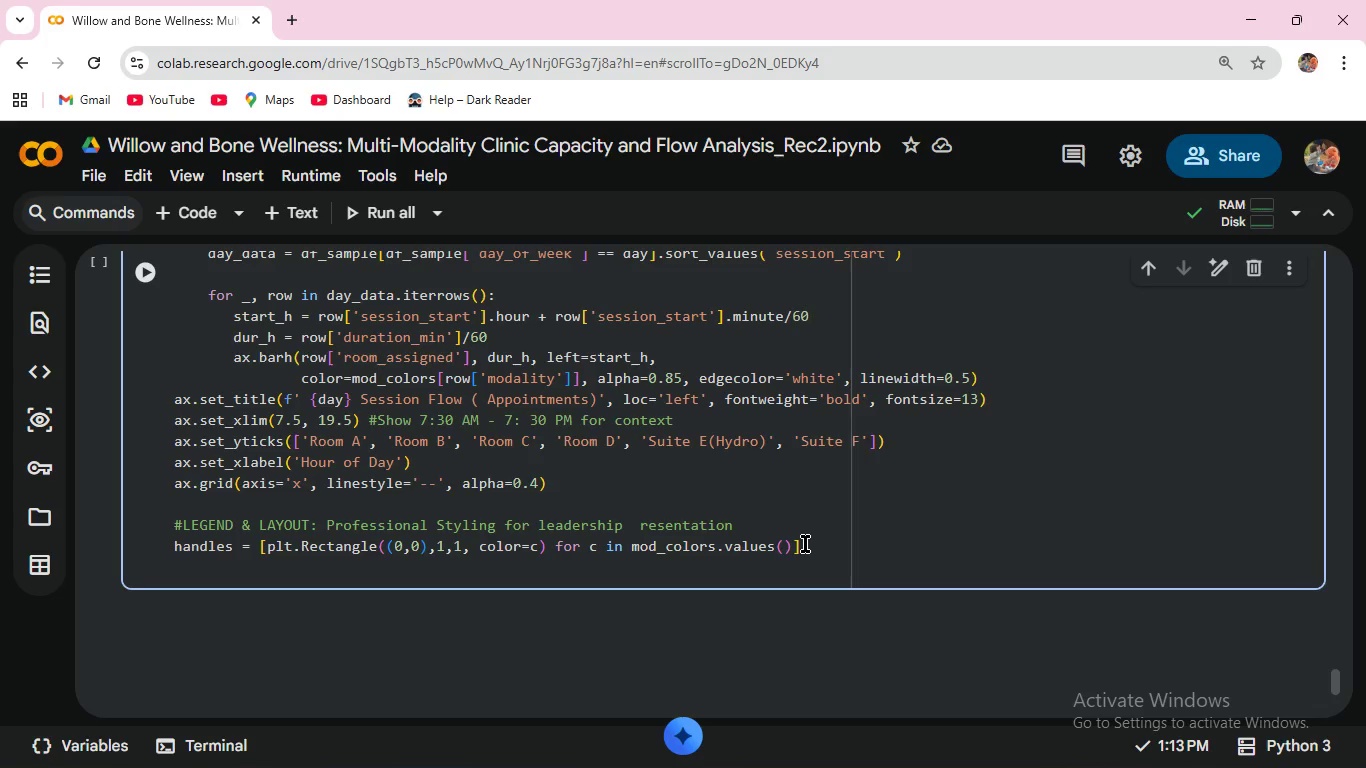 
wait(23.59)
 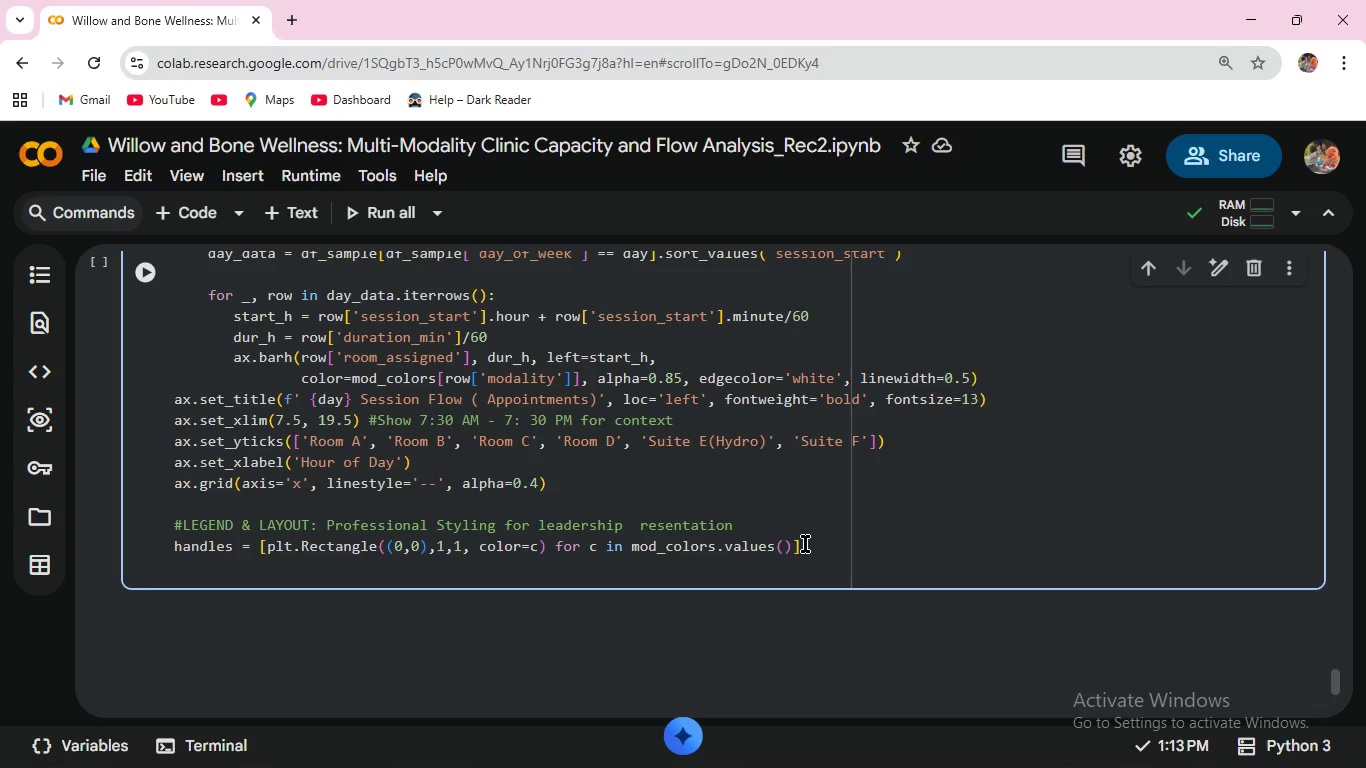 
type(fig.legend(handles, mod_colors.keys()
 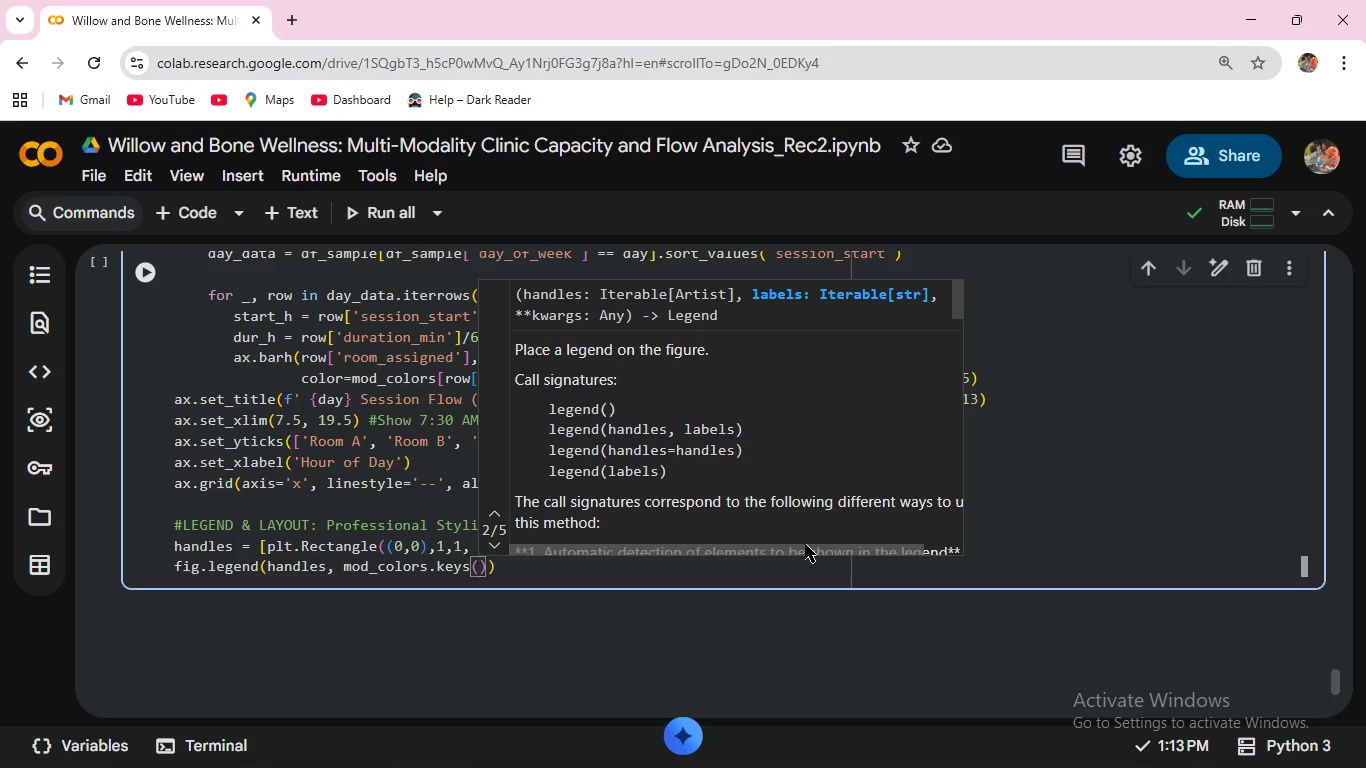 
key(ArrowRight)
 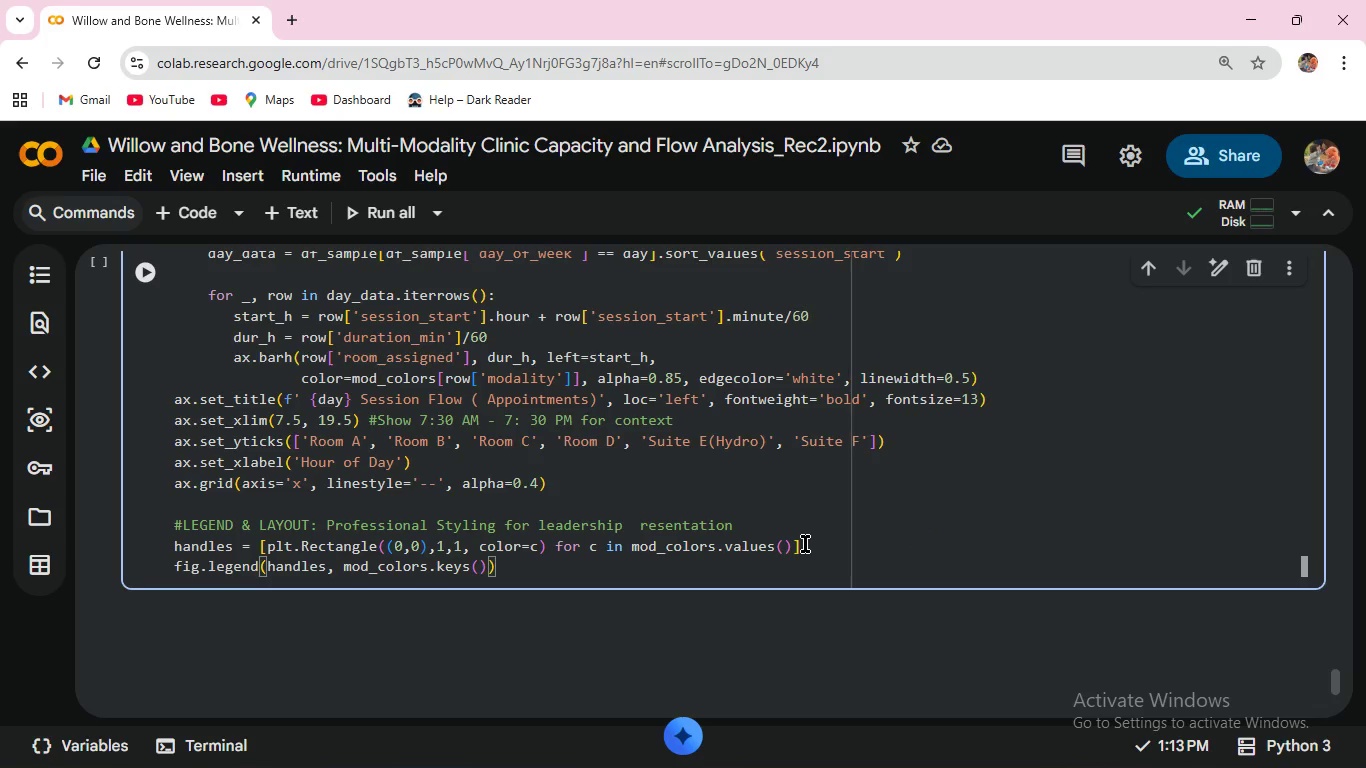 
type(, loc='upper right)
 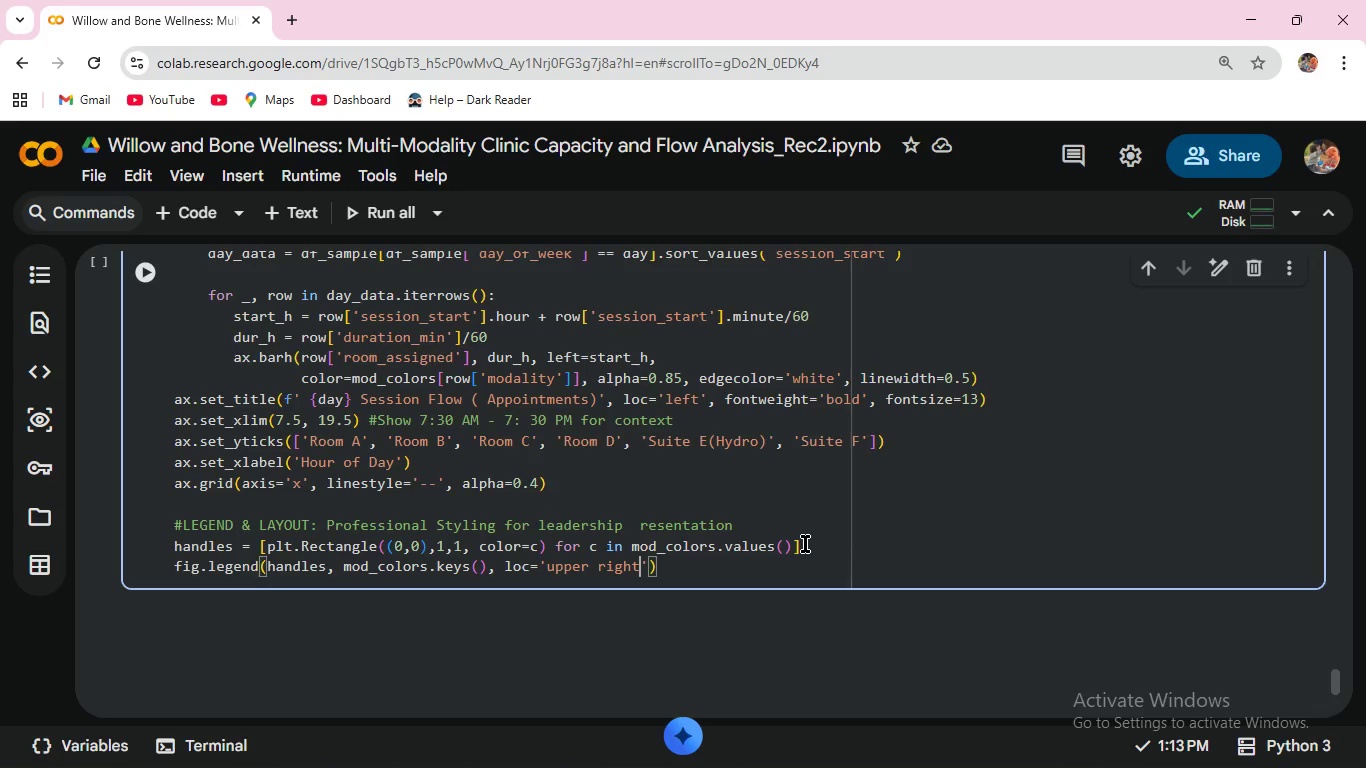 
key(ArrowRight)
 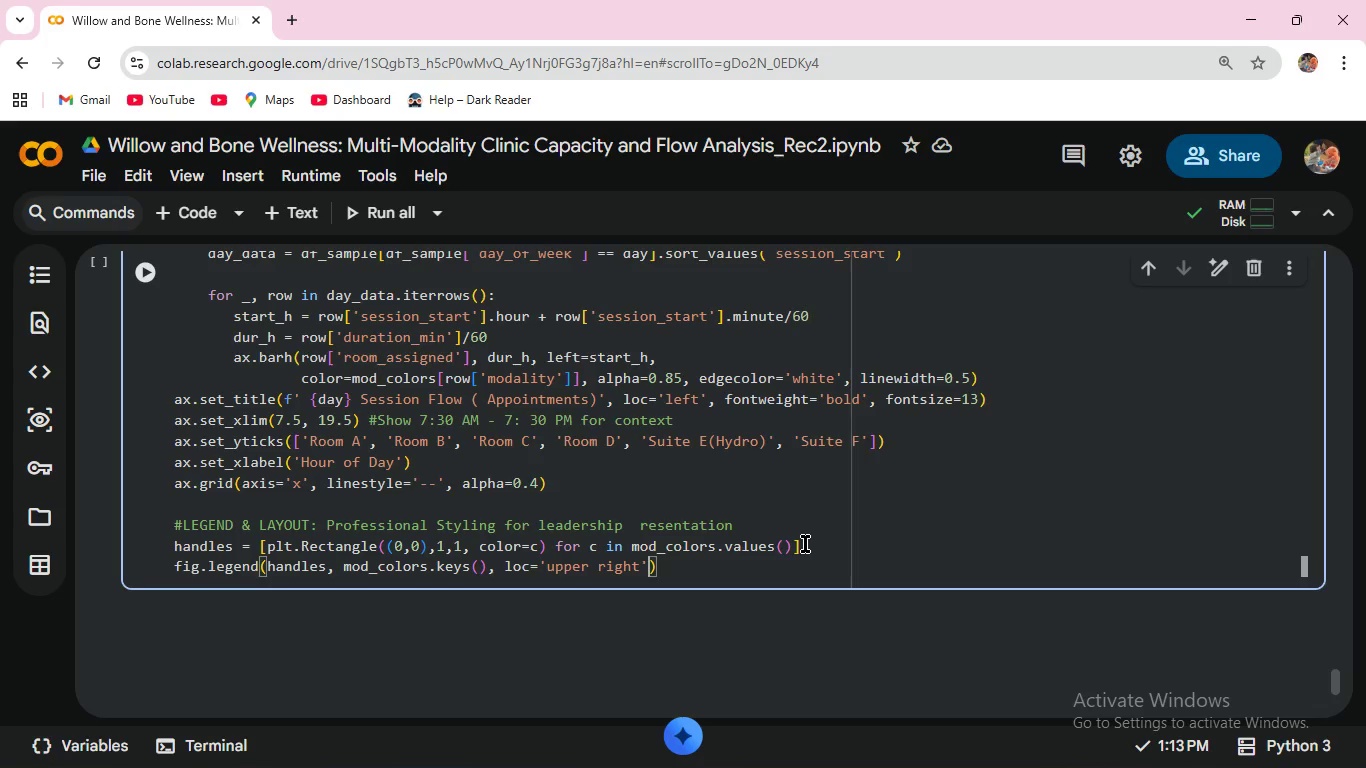 
type(, bbox_to_anchor=(0.93, 0.88)
 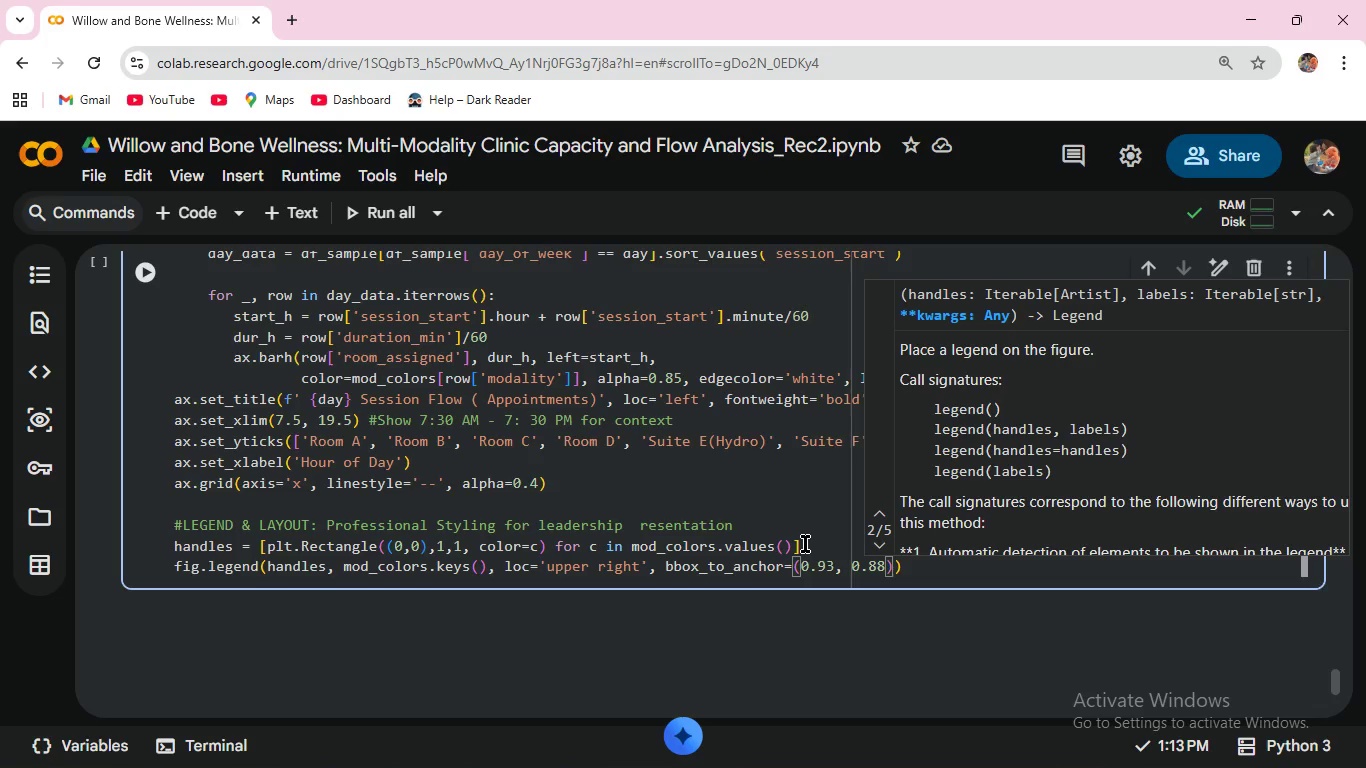 
key(ArrowRight)
 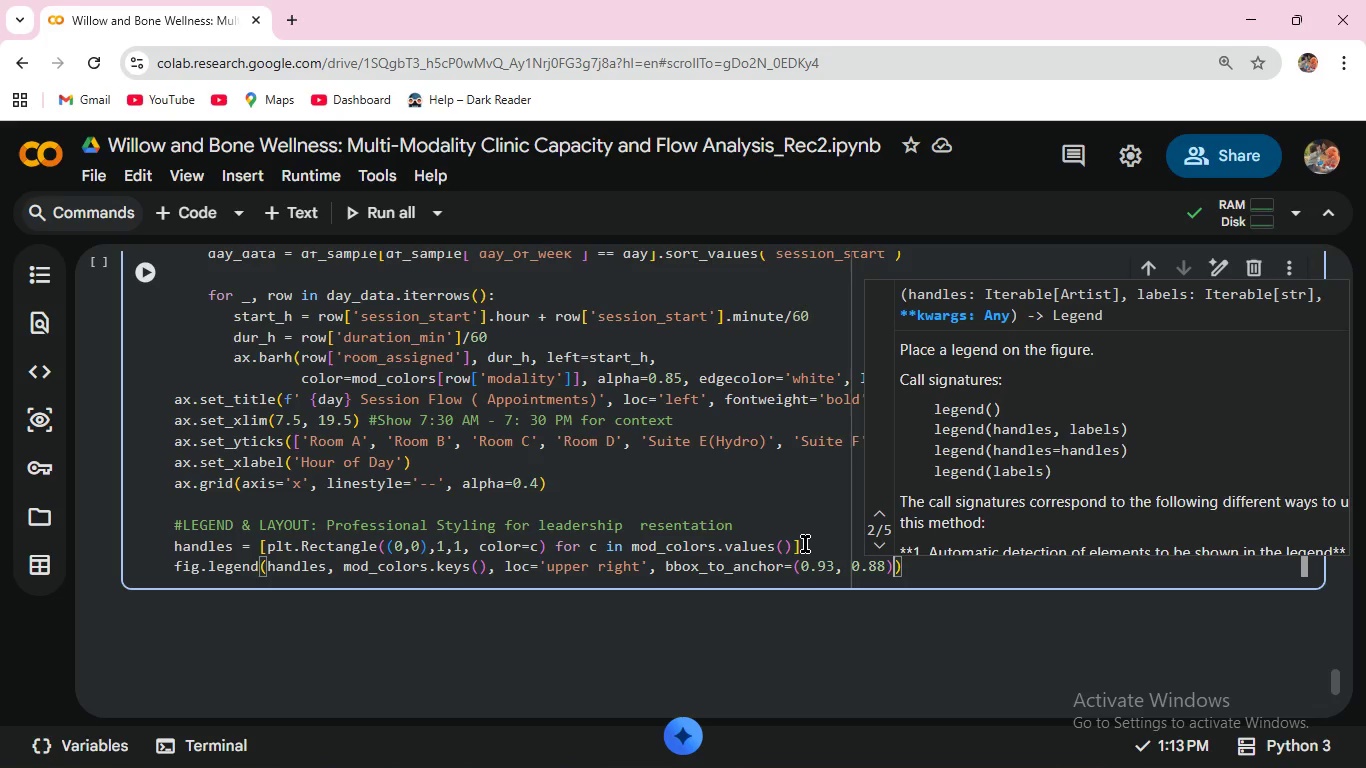 
type(, frameon=True)
 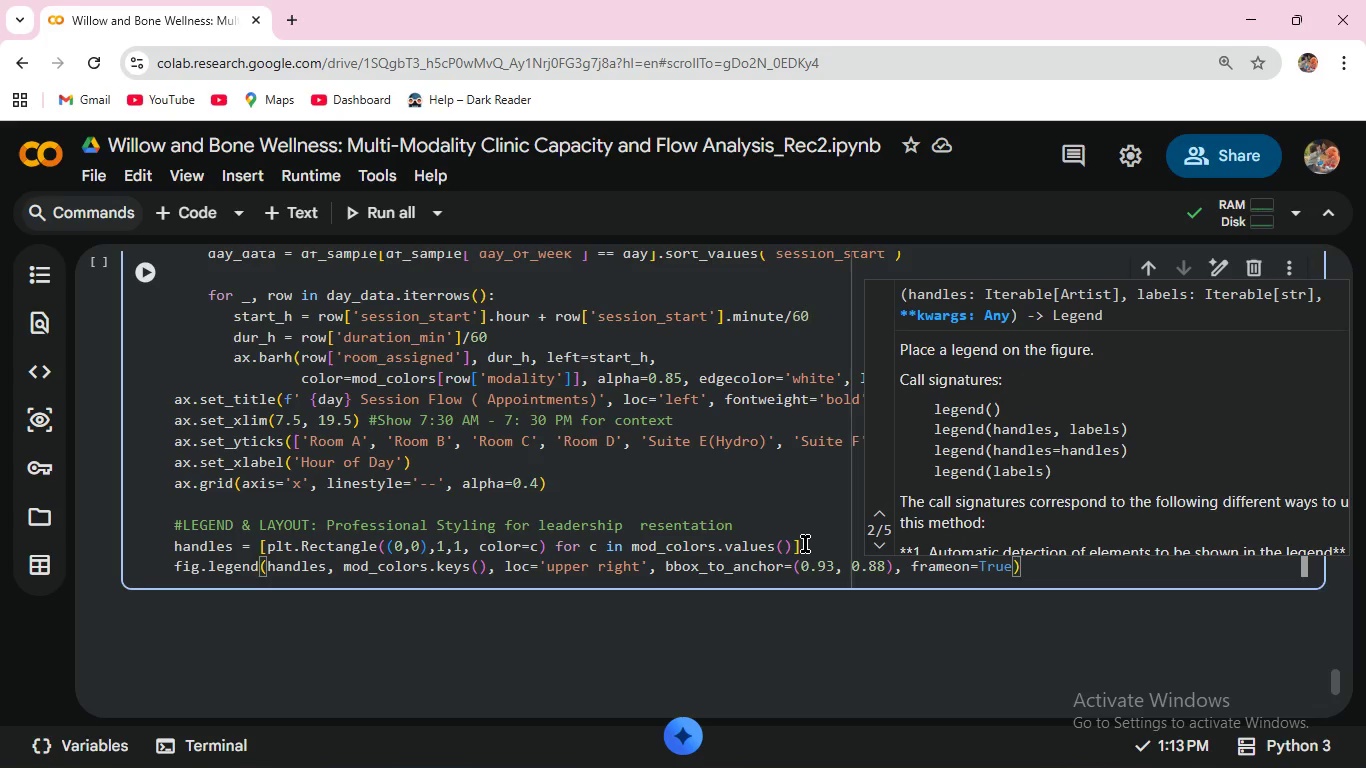 
left_click([1028, 564])
 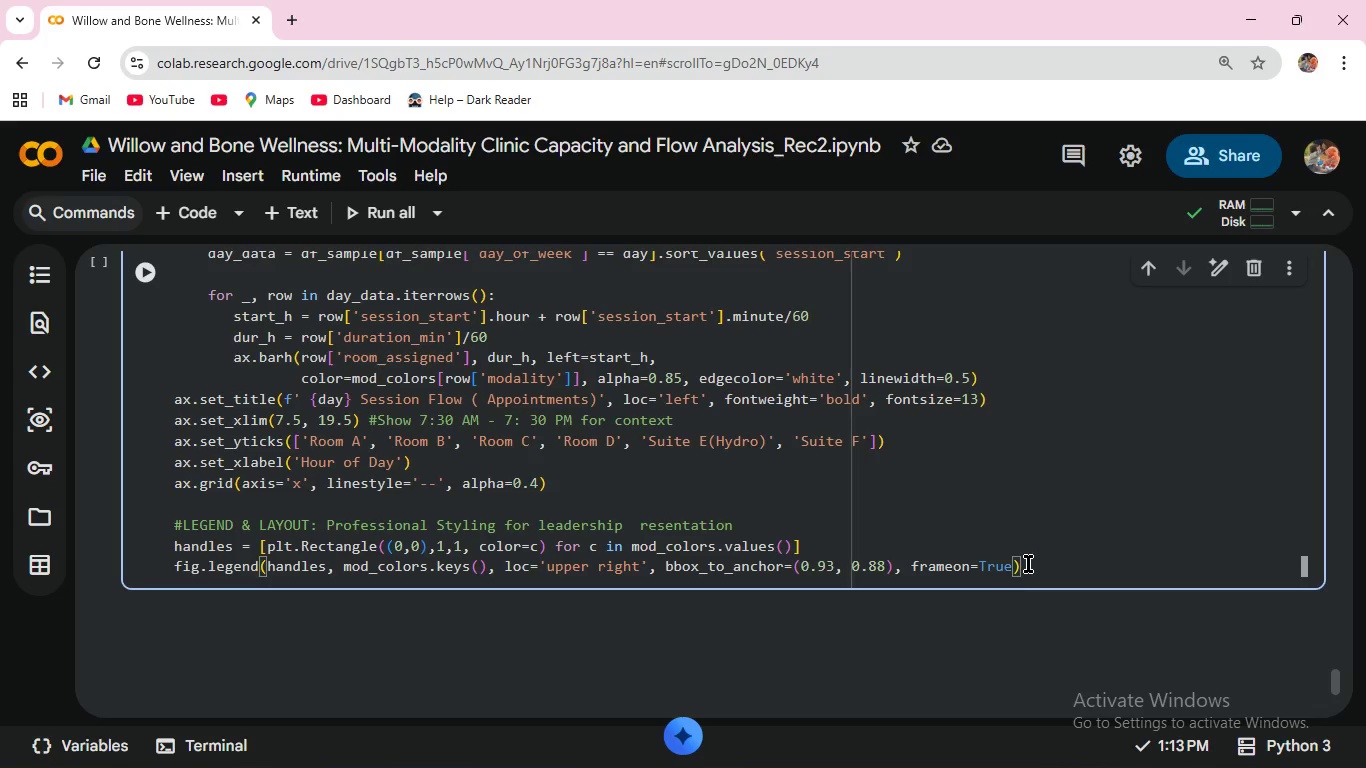 
key(Enter)
 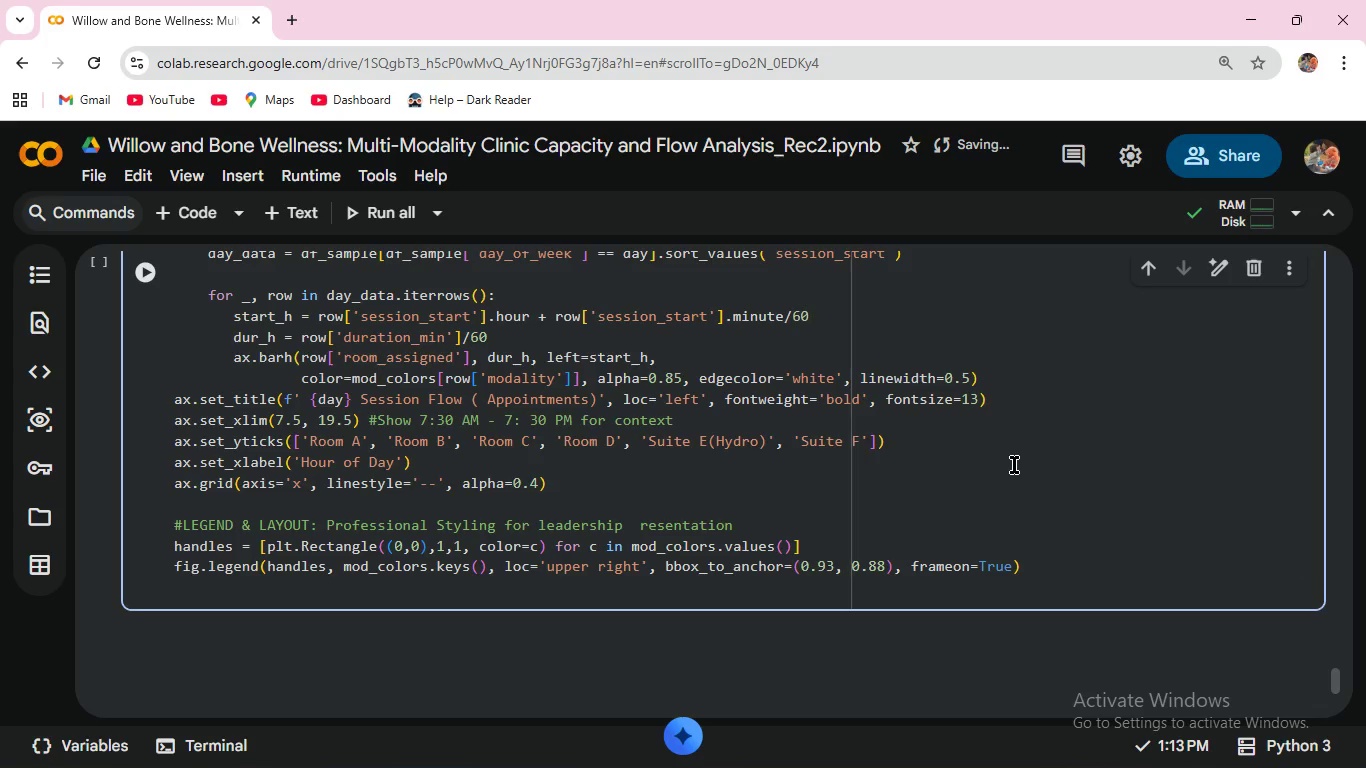 
wait(10.67)
 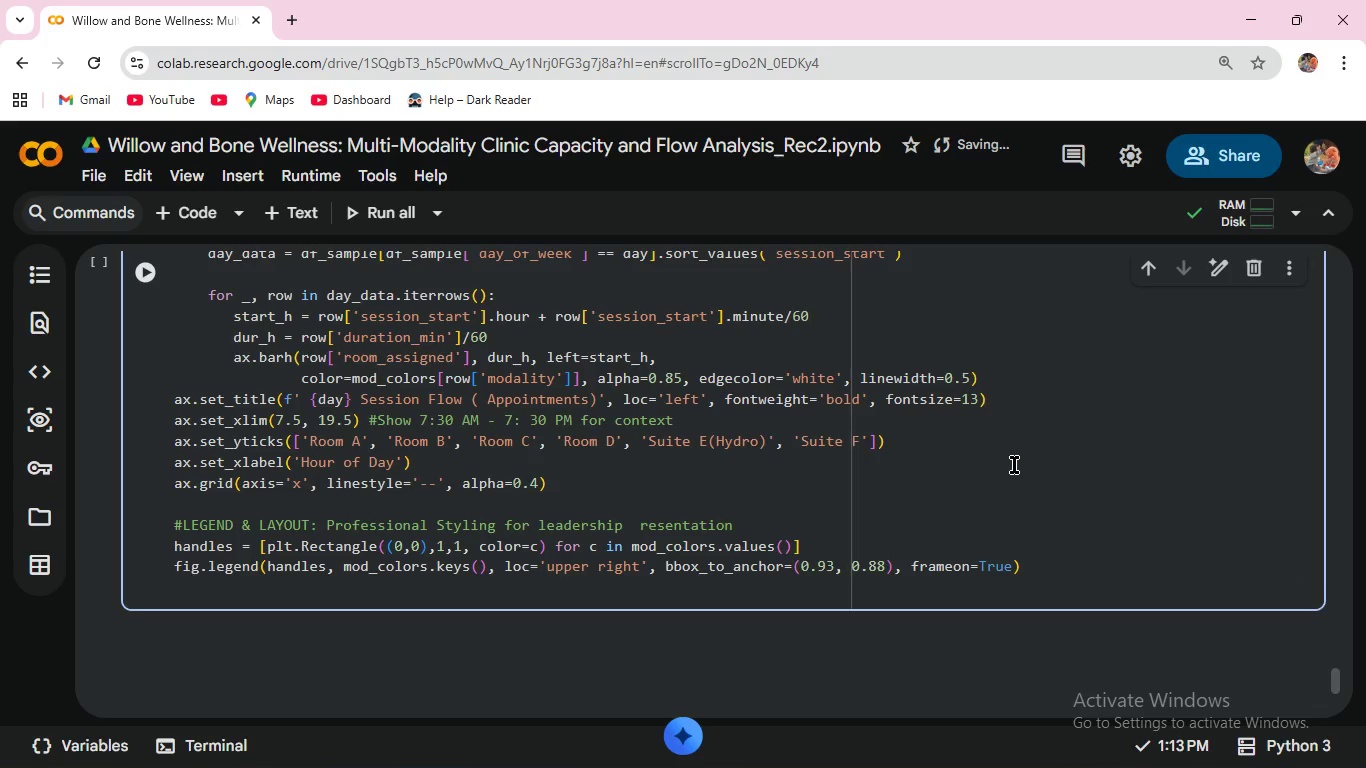 
type(plt.tight_)
 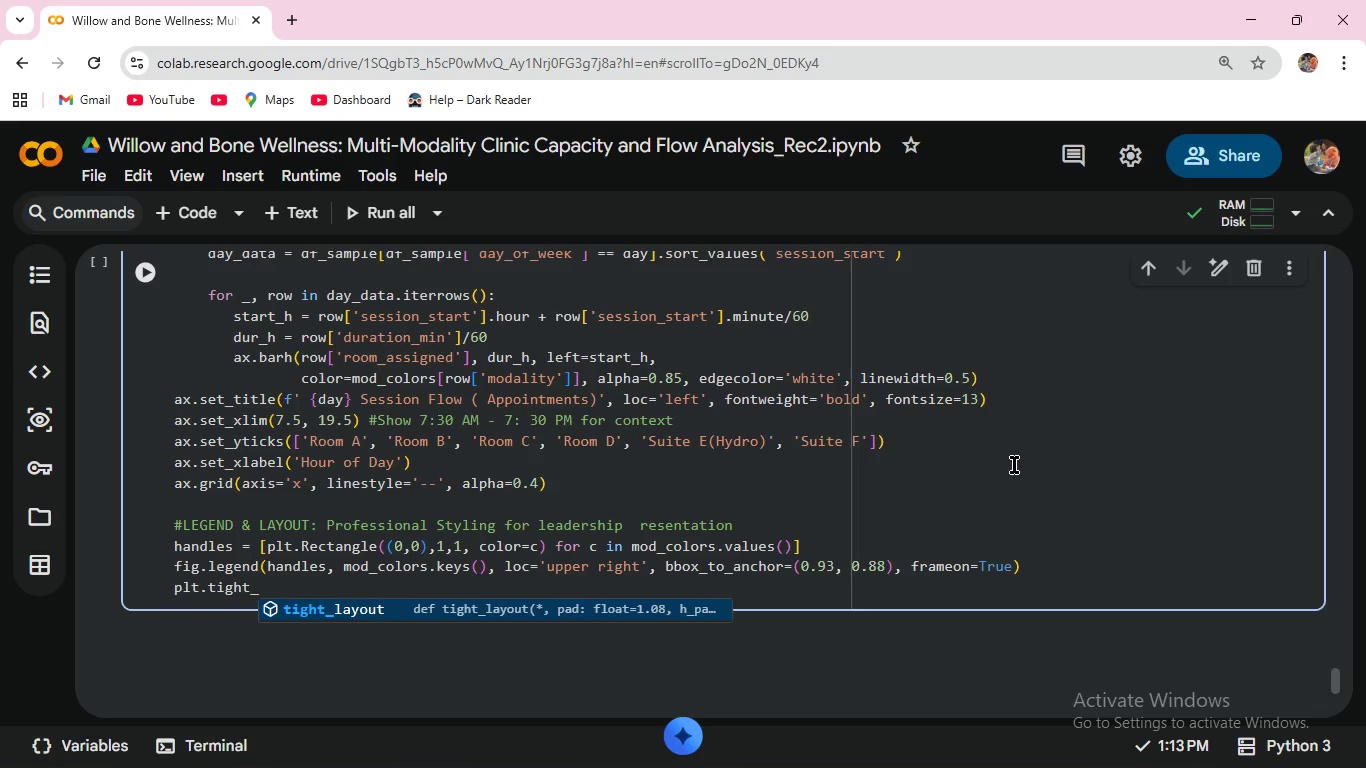 
key(Enter)
 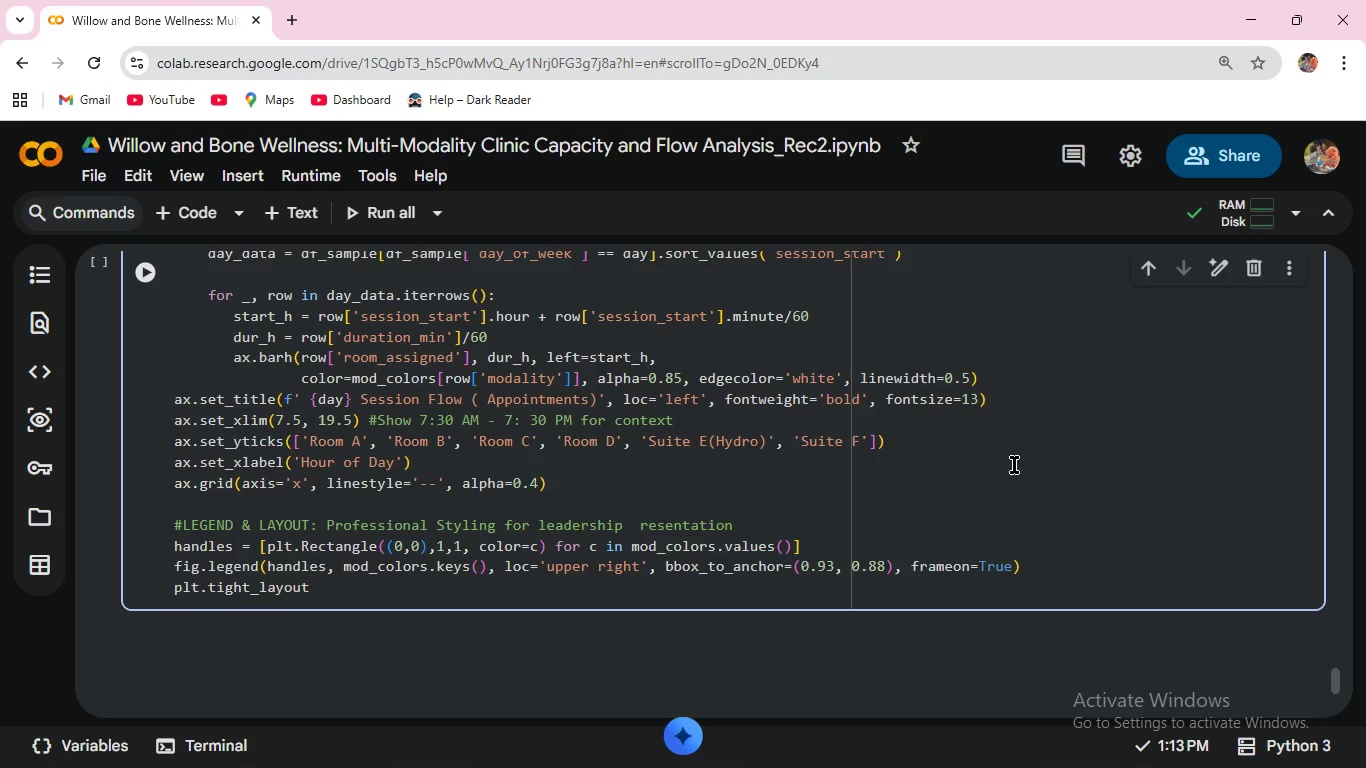 
type((rect=[0, 0, 0.87, 17)
 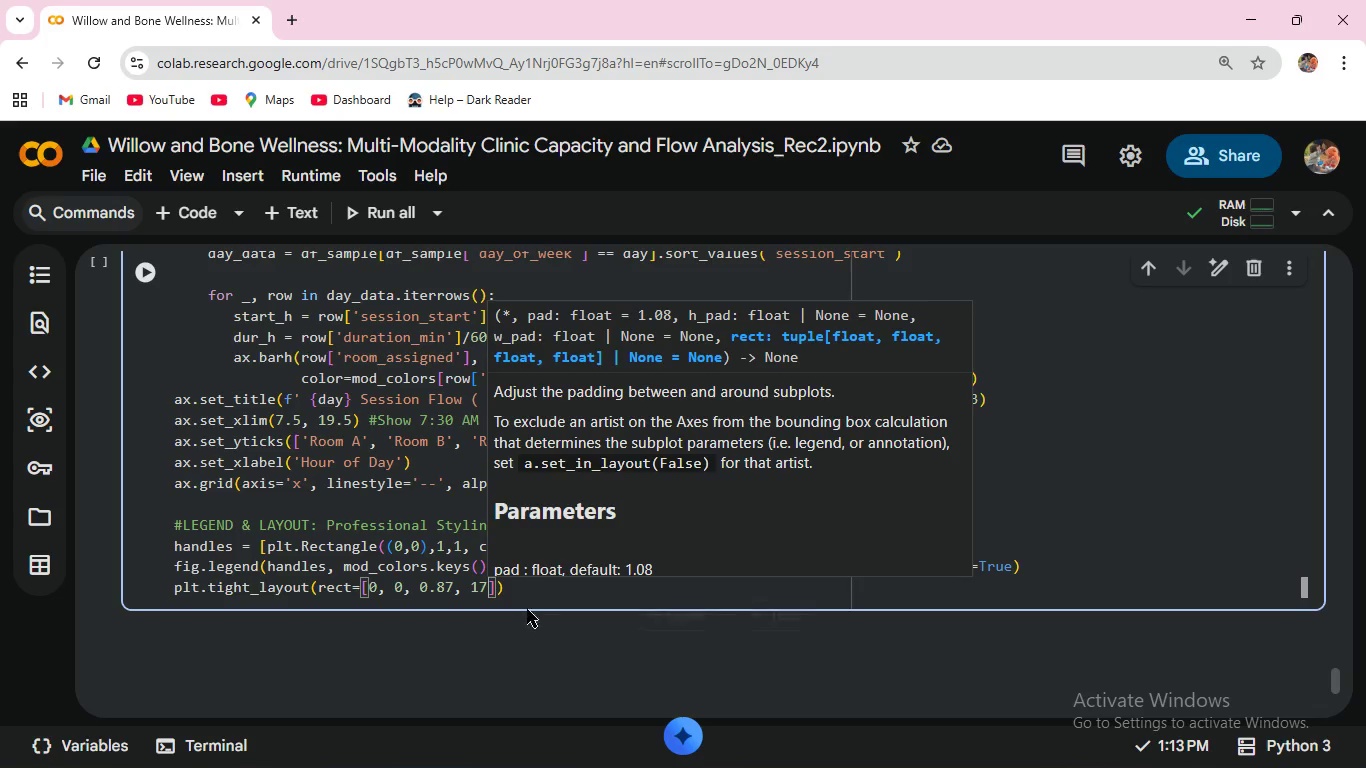 
left_click([528, 598])
 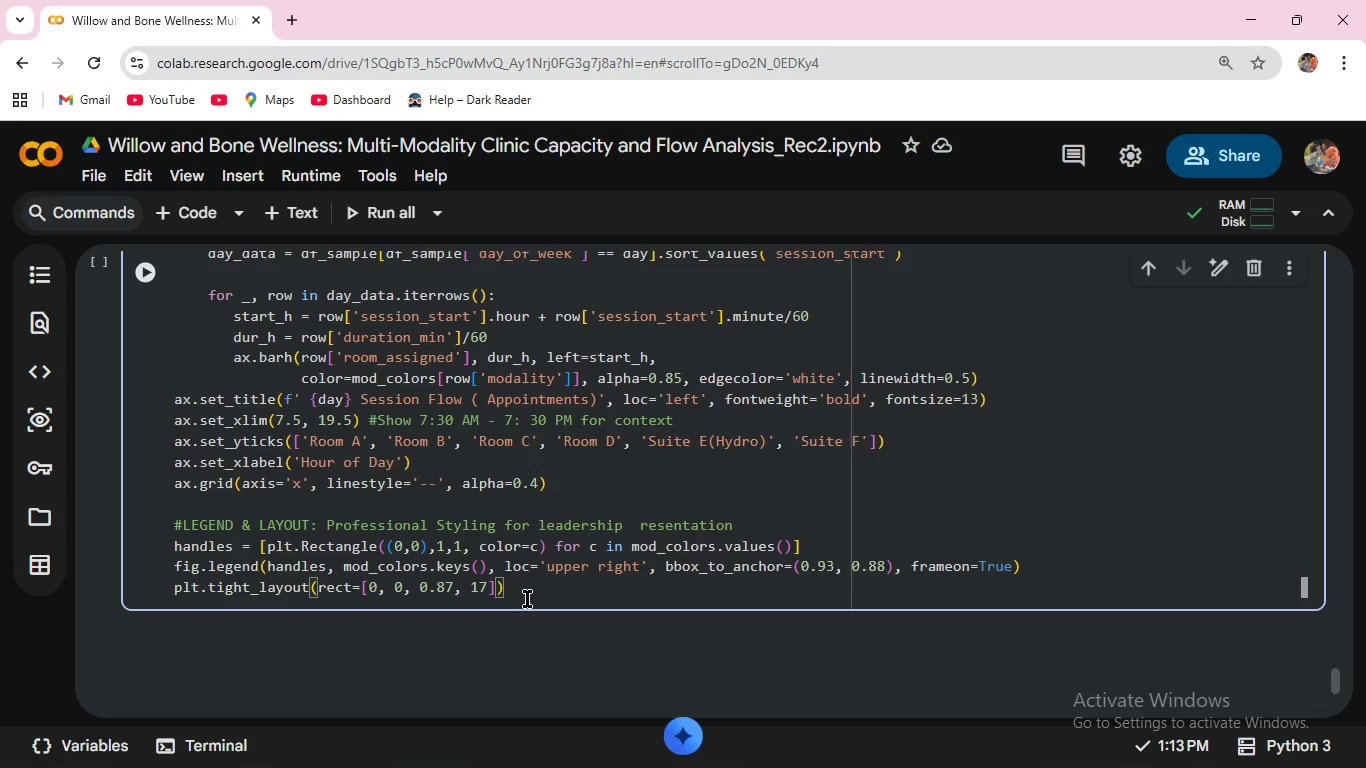 
key(Enter)
 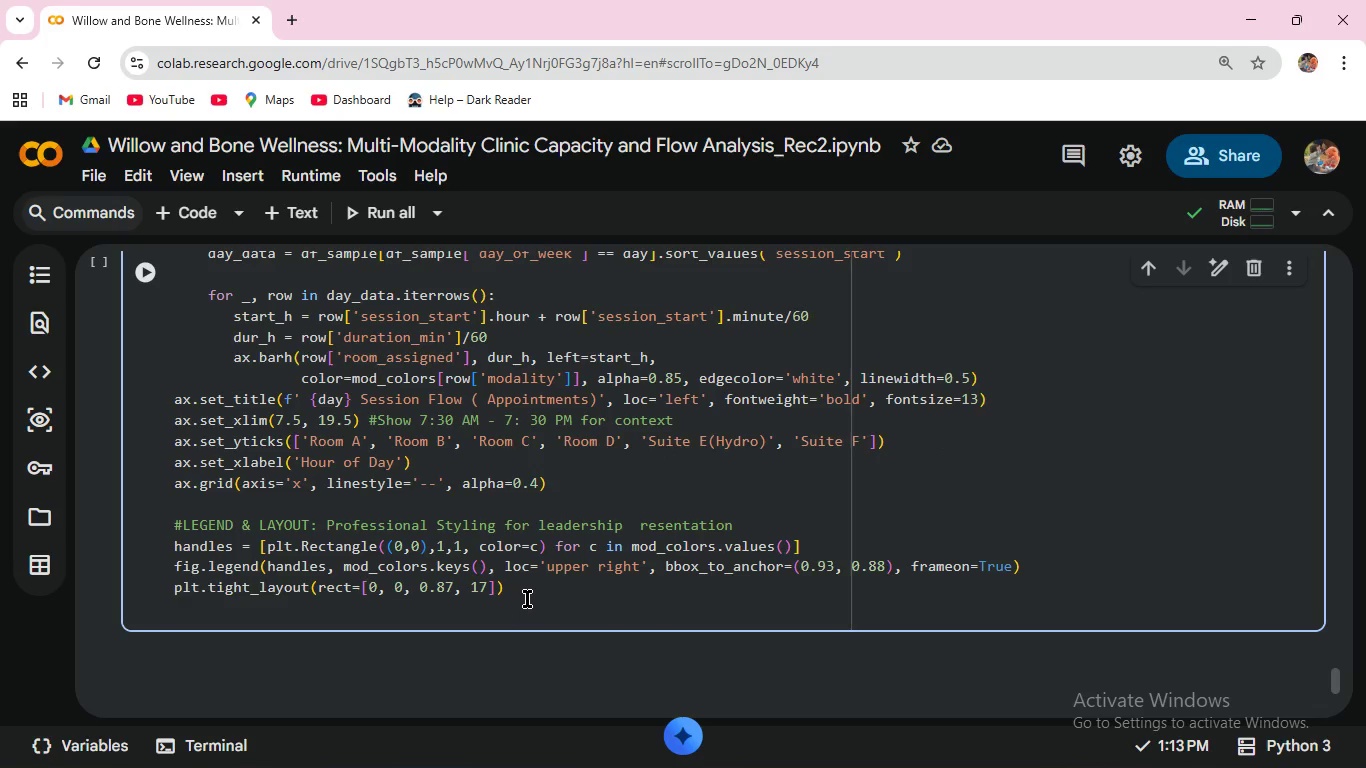 
wait(7.25)
 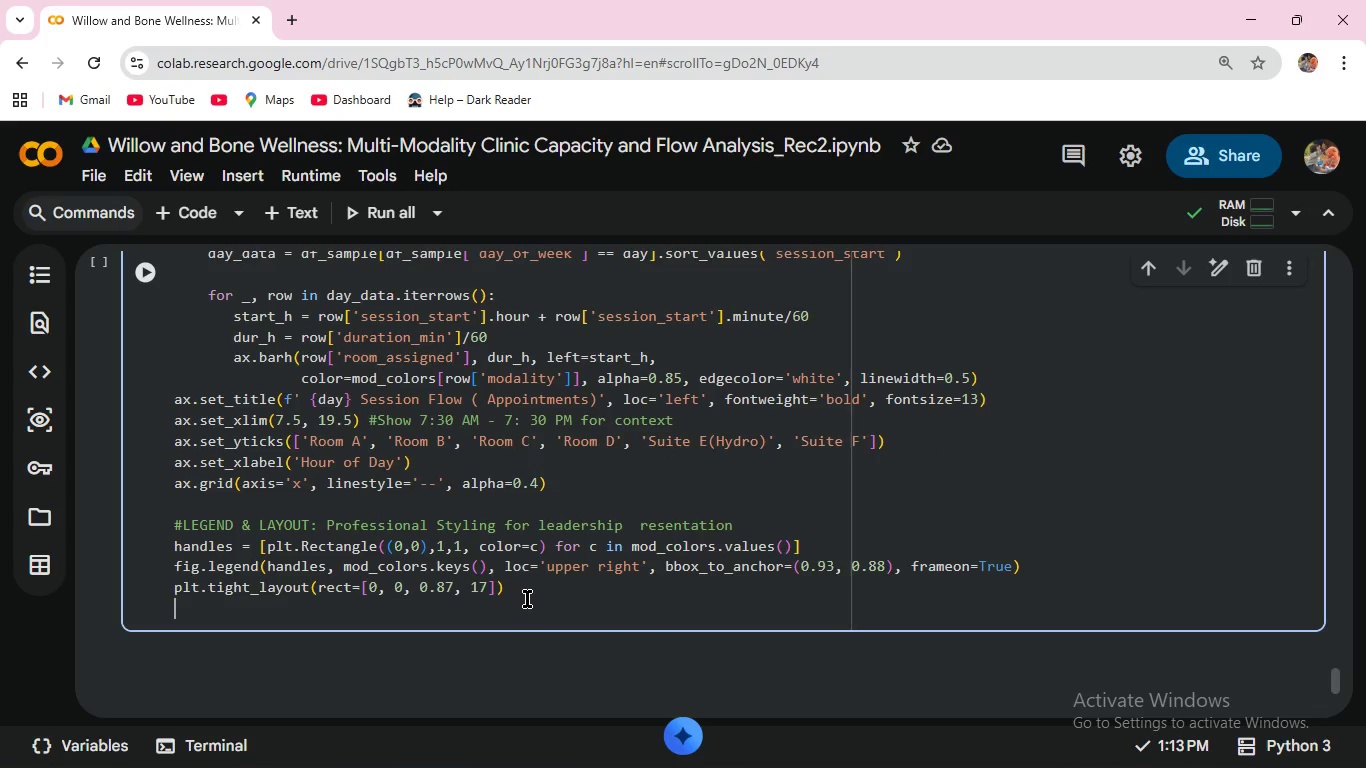 
type(plt.show()
 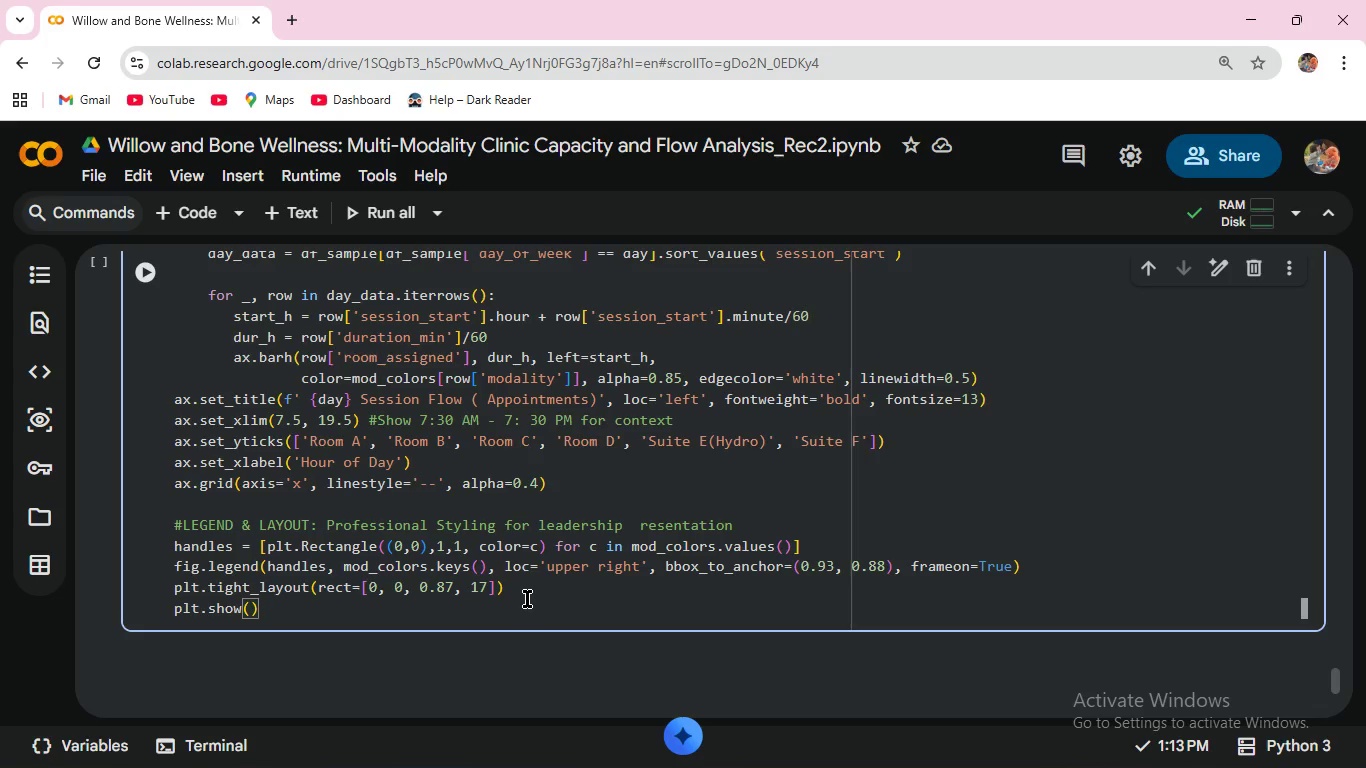 
key(ArrowRight)
 